 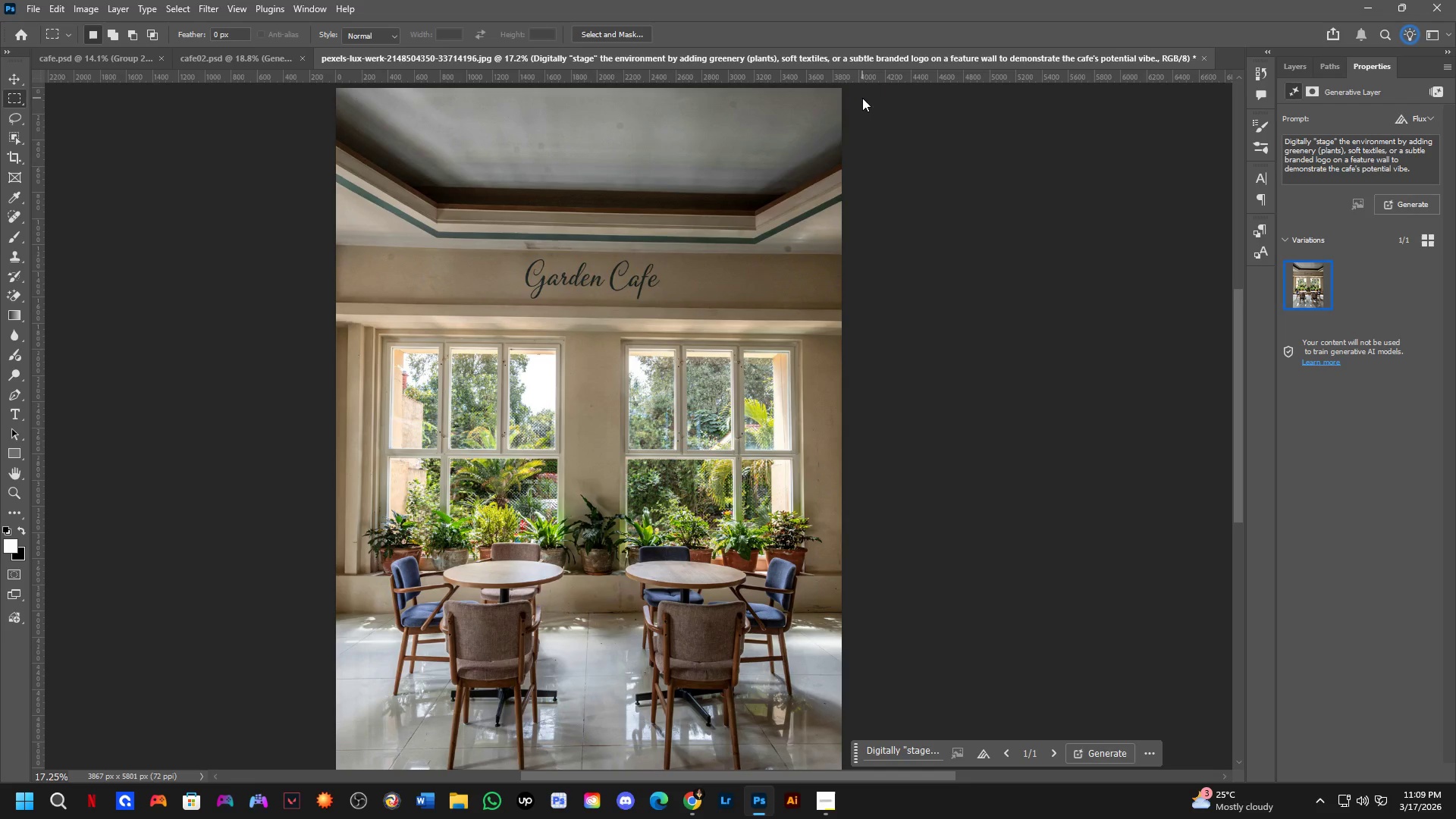 
hold_key(key=Space, duration=0.56)
 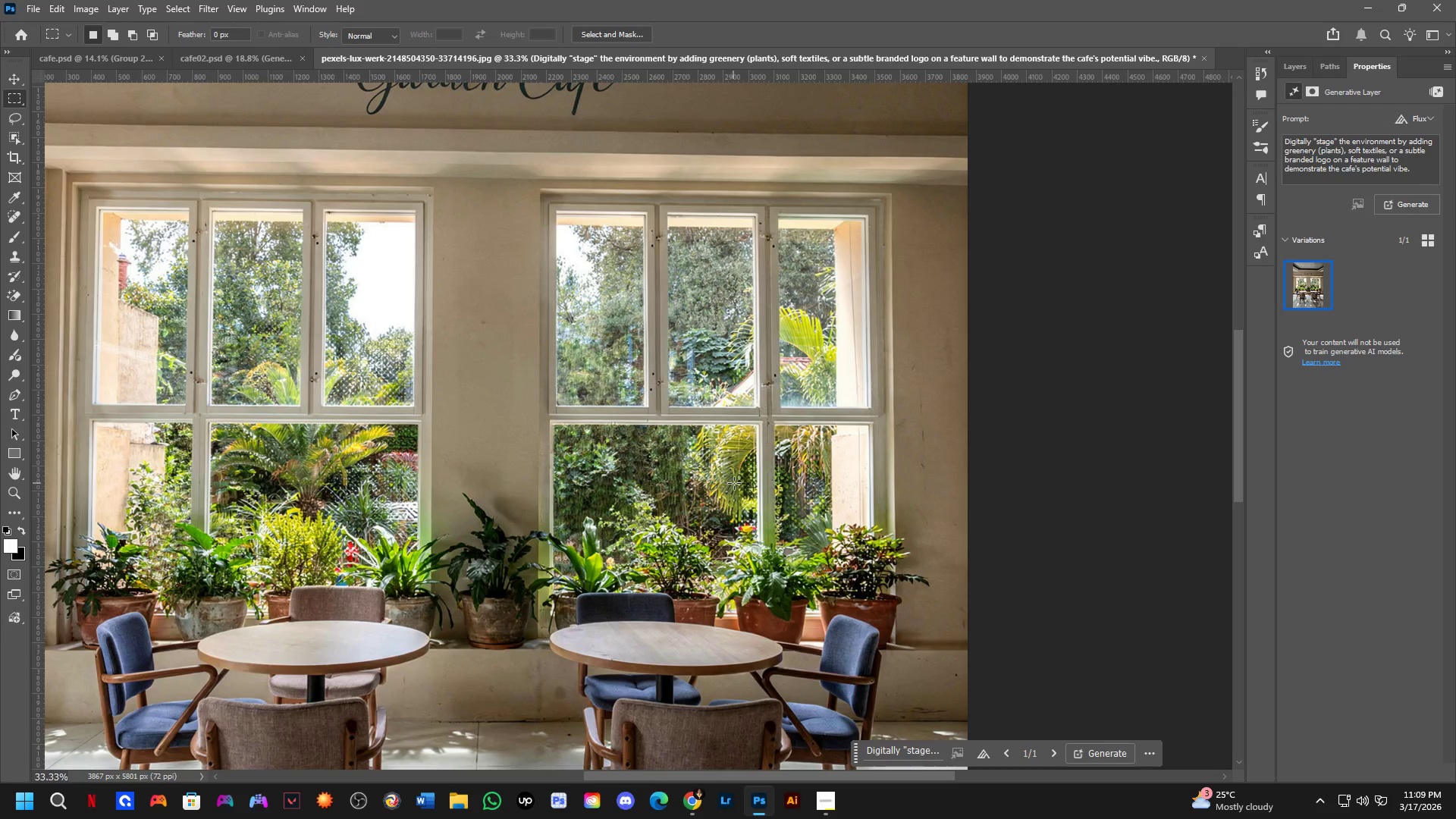 
left_click_drag(start_coordinate=[627, 468], to_coordinate=[631, 463])
 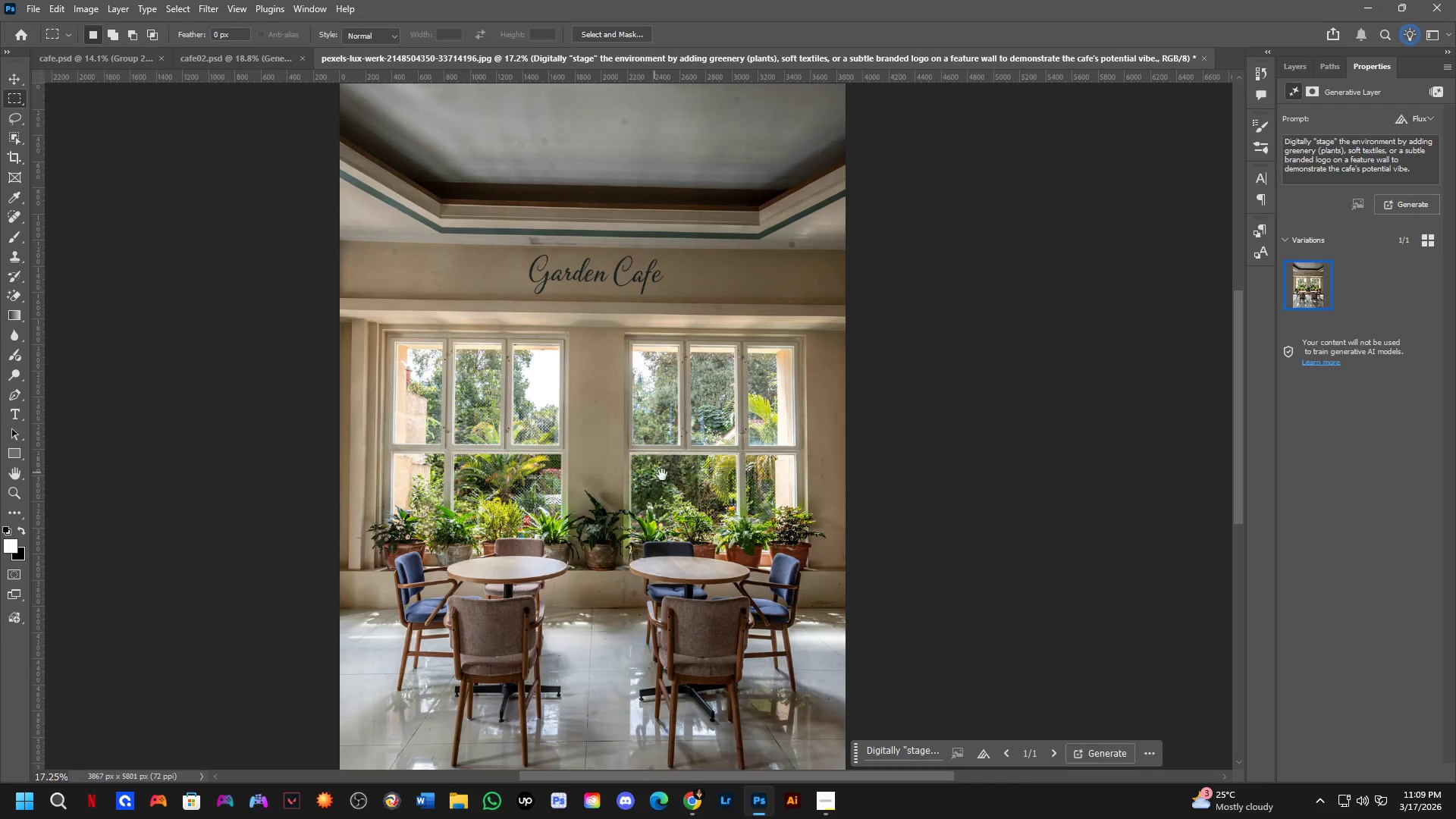 
key(Shift+ShiftLeft)
 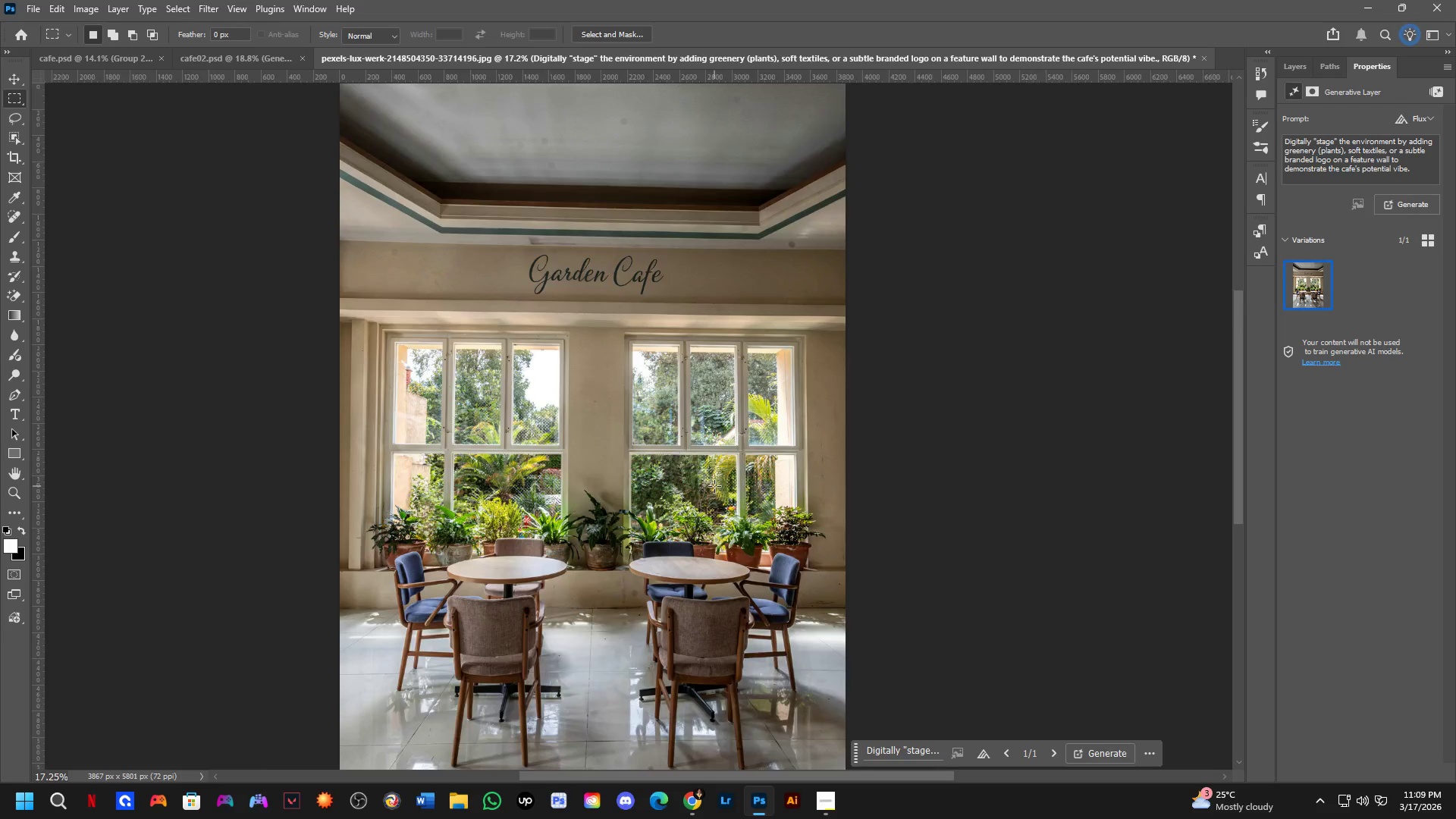 
scroll: coordinate [714, 486], scroll_direction: up, amount: 2.0
 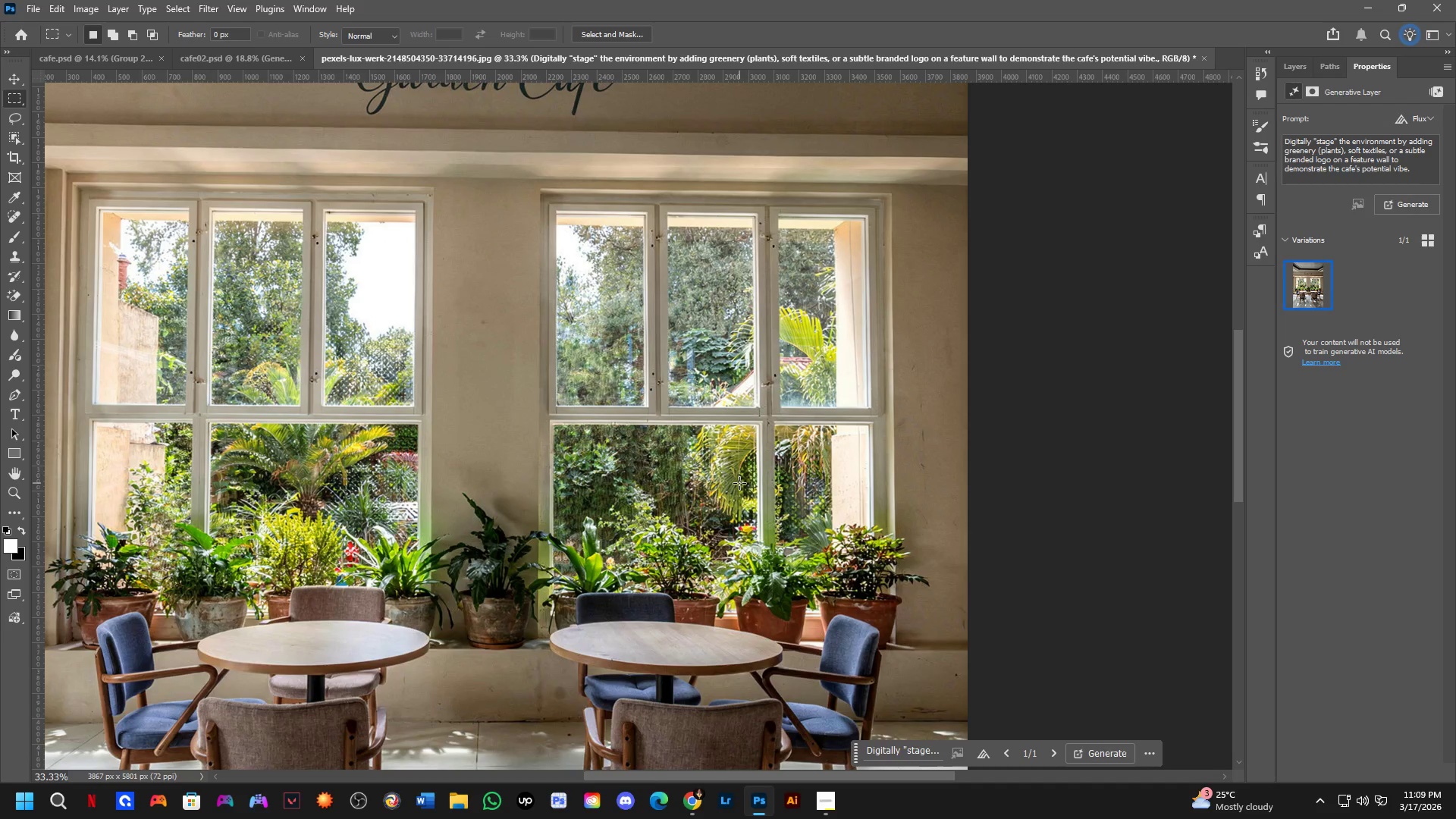 
key(Shift+ShiftLeft)
 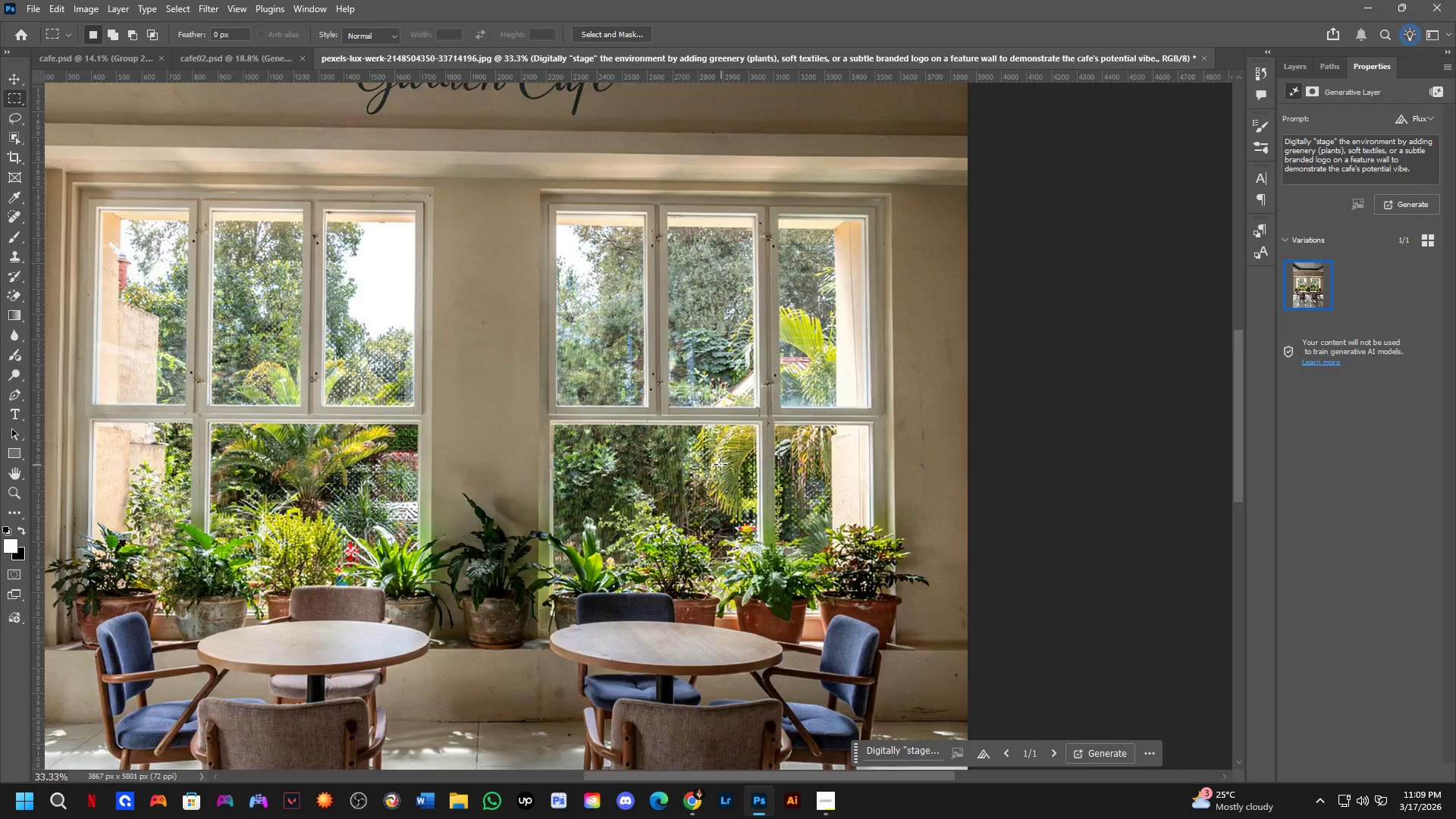 
scroll: coordinate [720, 464], scroll_direction: up, amount: 2.0
 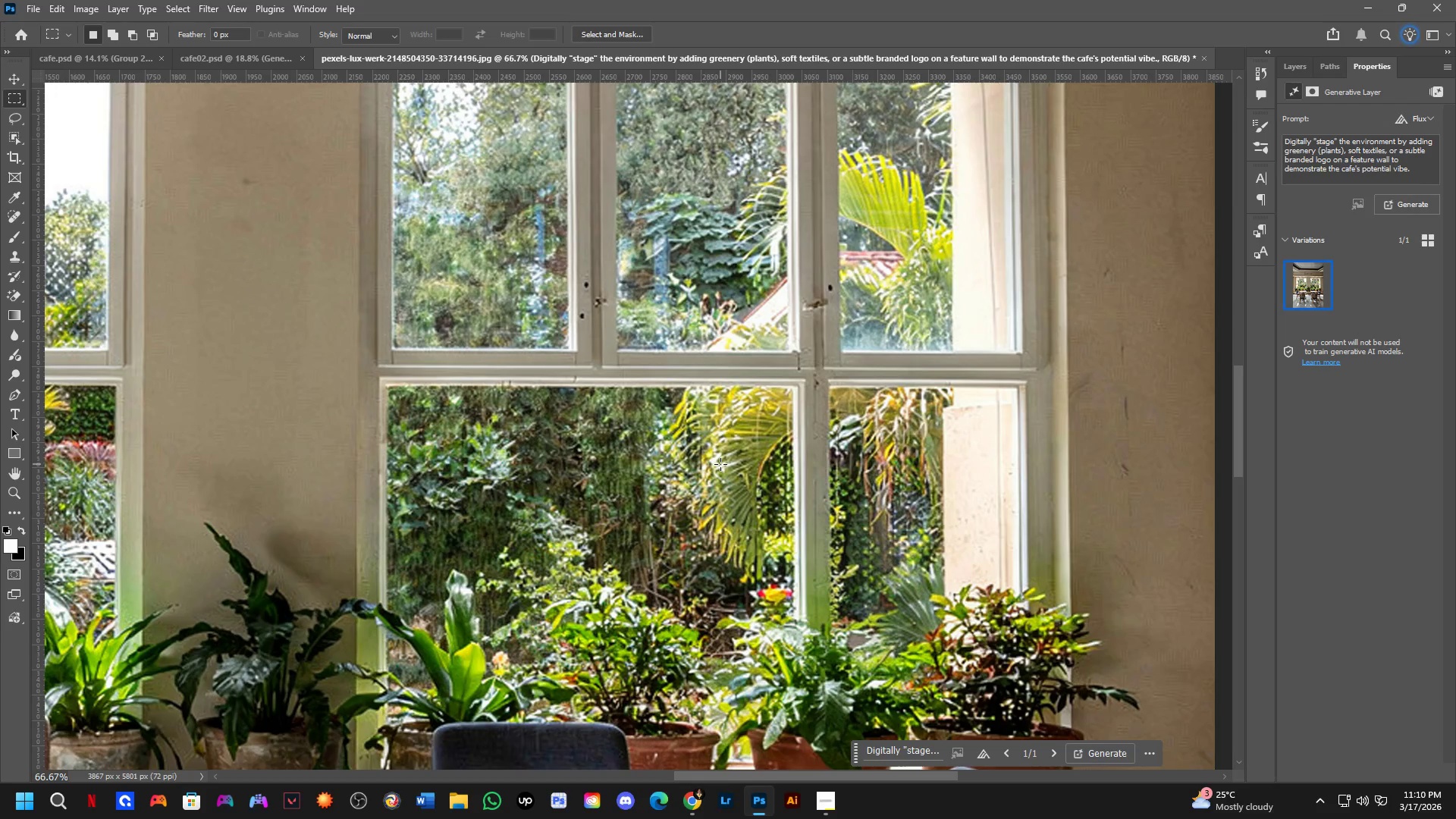 
key(Shift+ShiftLeft)
 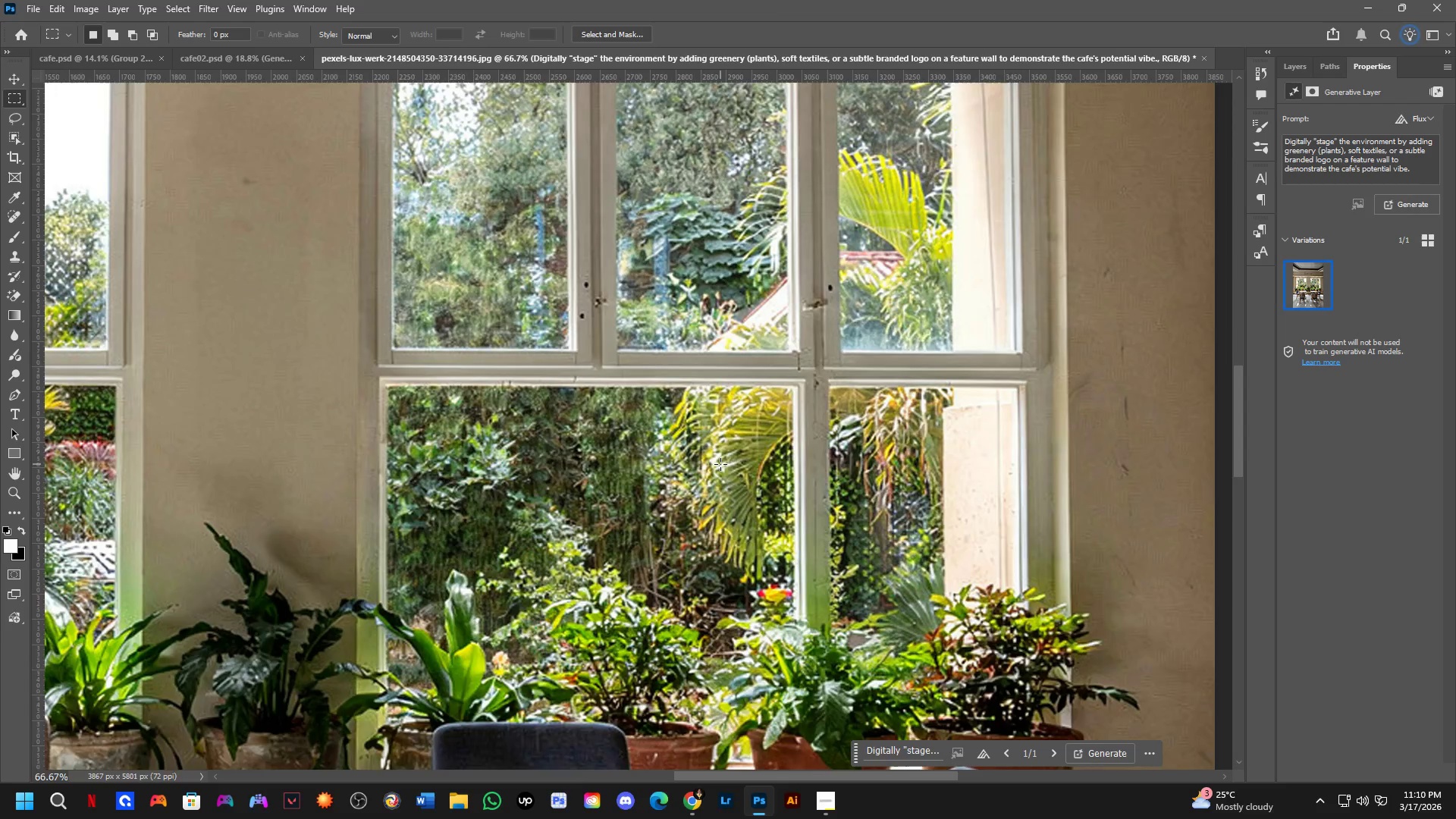 
hold_key(key=Space, duration=0.64)
 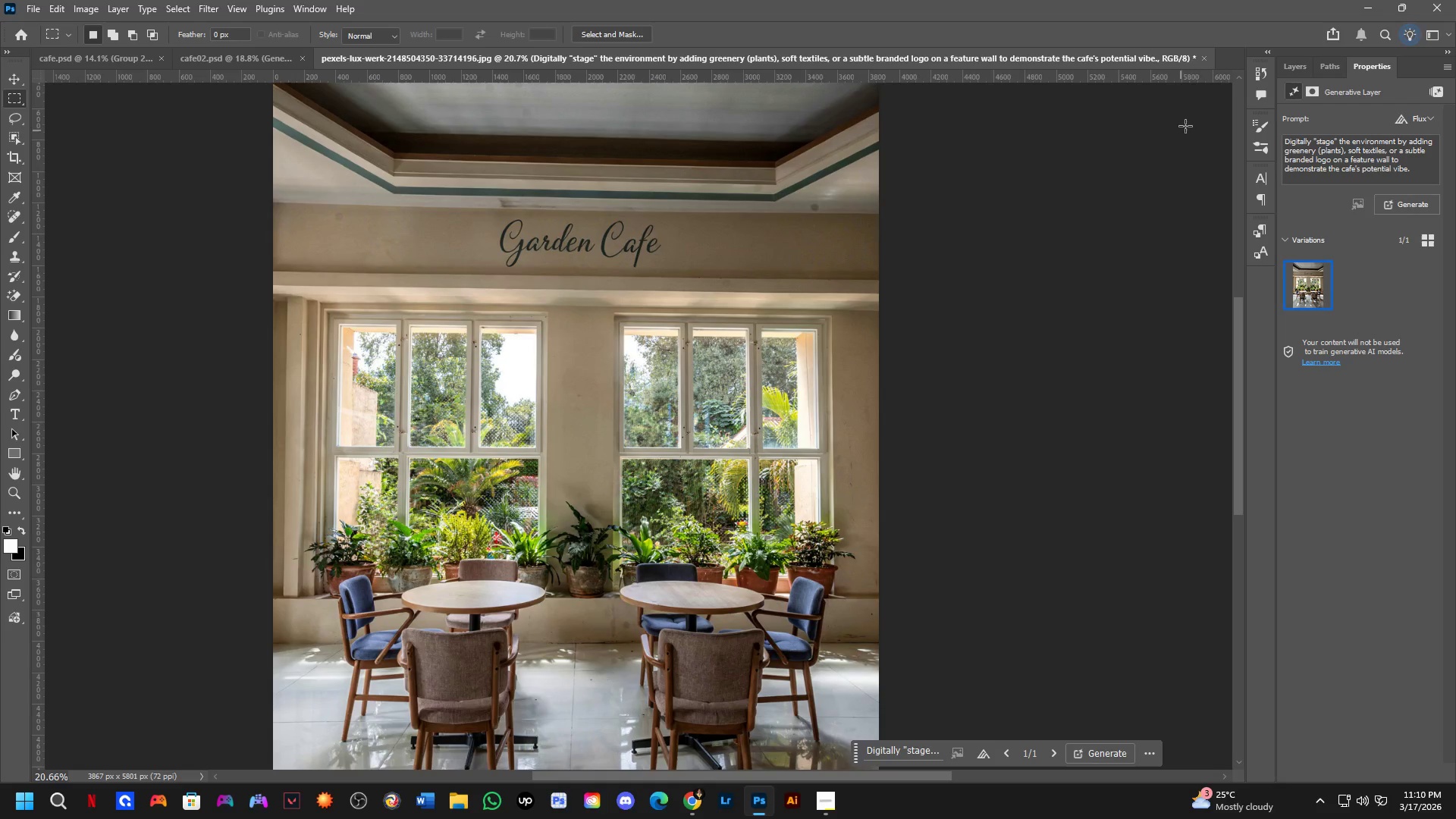 
left_click_drag(start_coordinate=[721, 475], to_coordinate=[726, 494])
 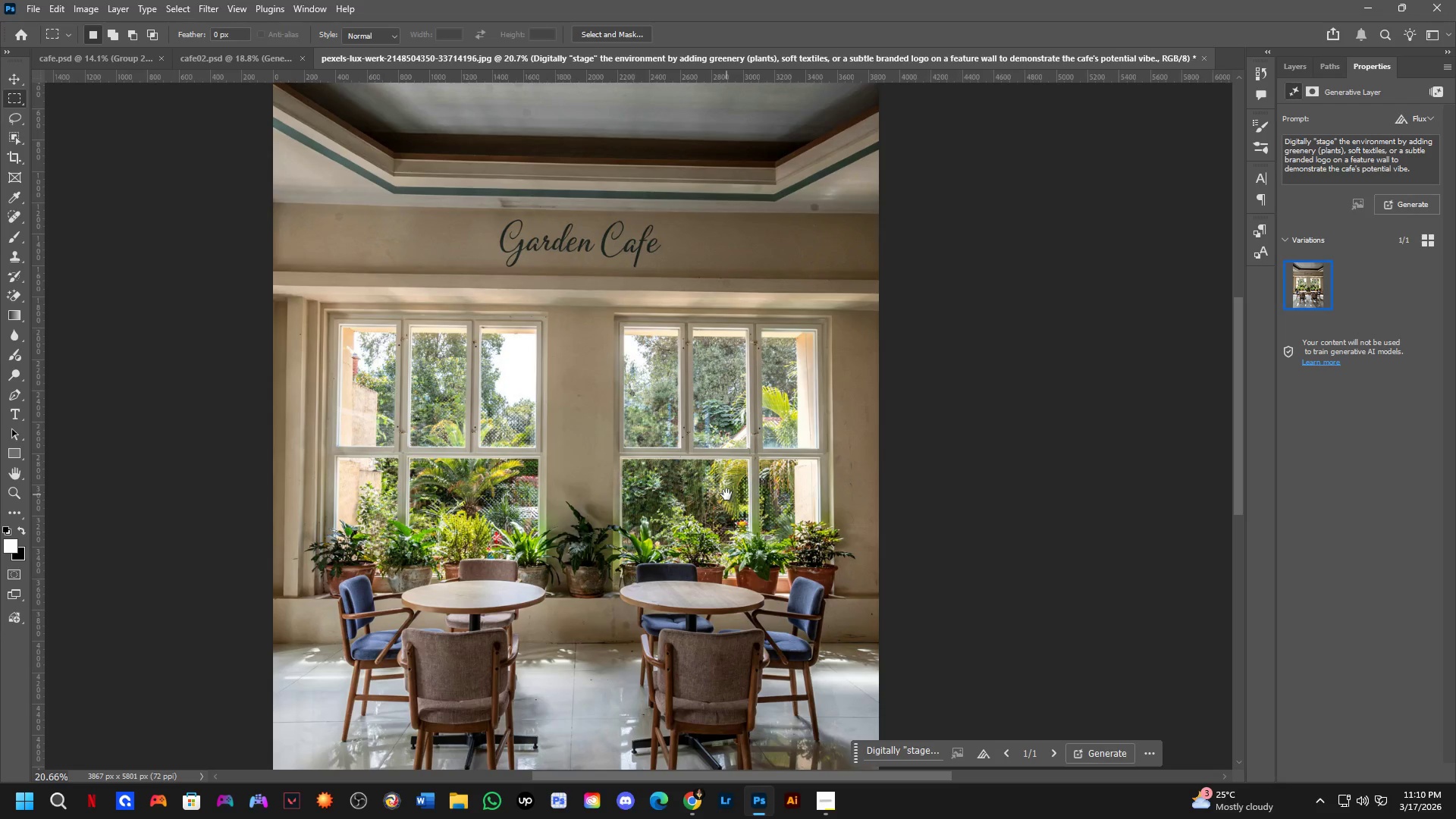 
scroll: coordinate [720, 464], scroll_direction: down, amount: 5.0
 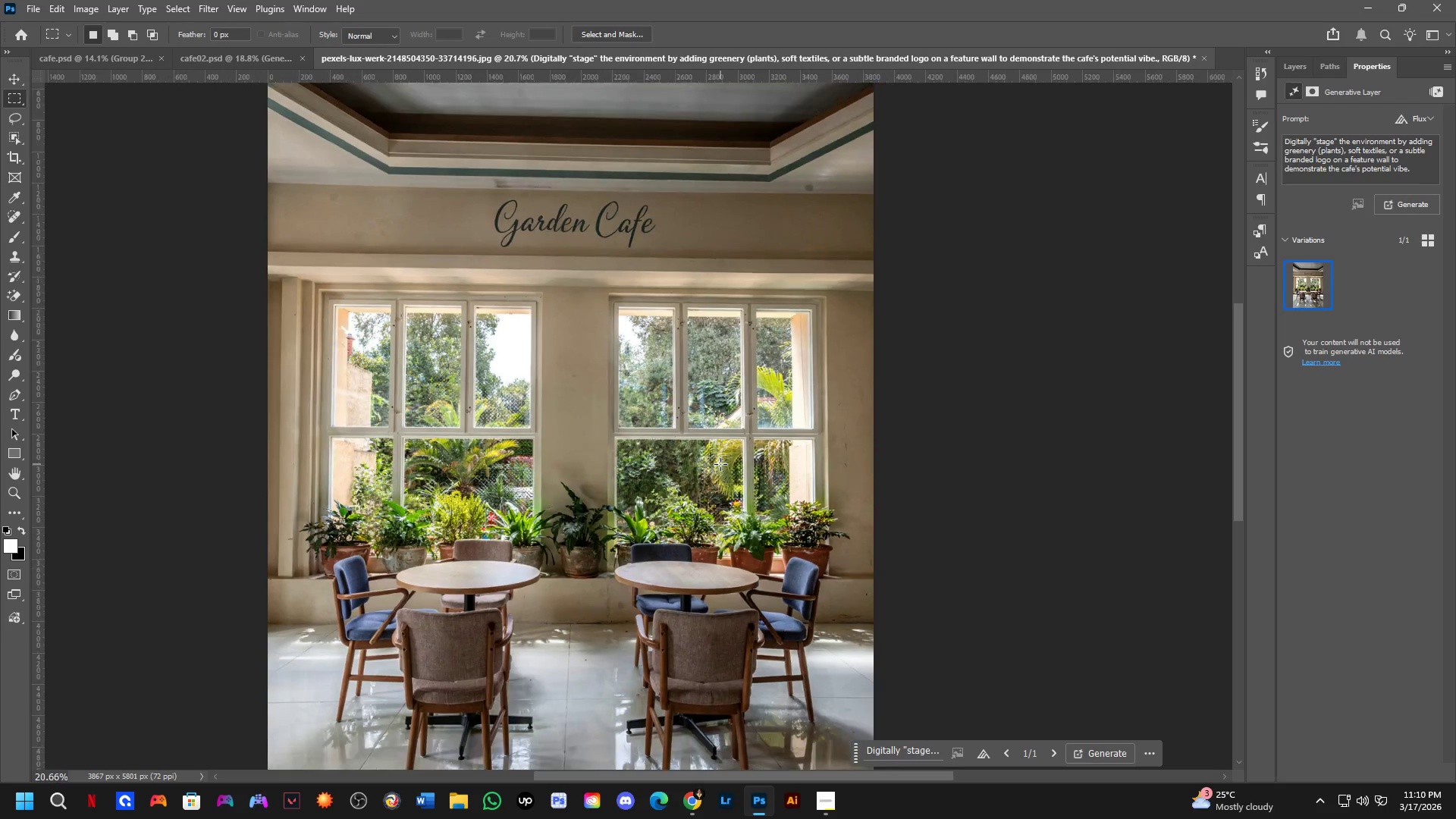 
hold_key(key=Space, duration=7.59)
 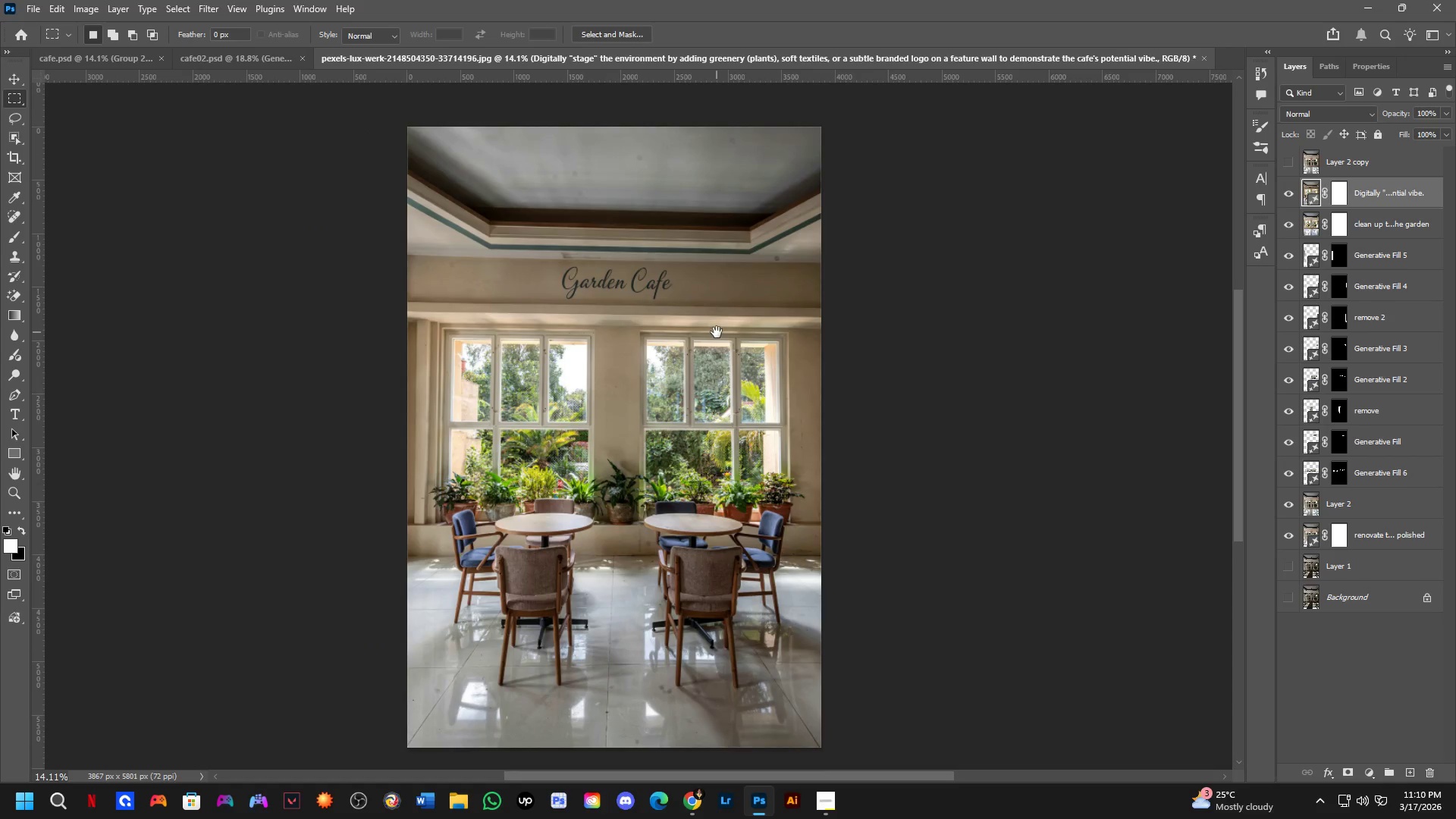 
left_click([1285, 69])
 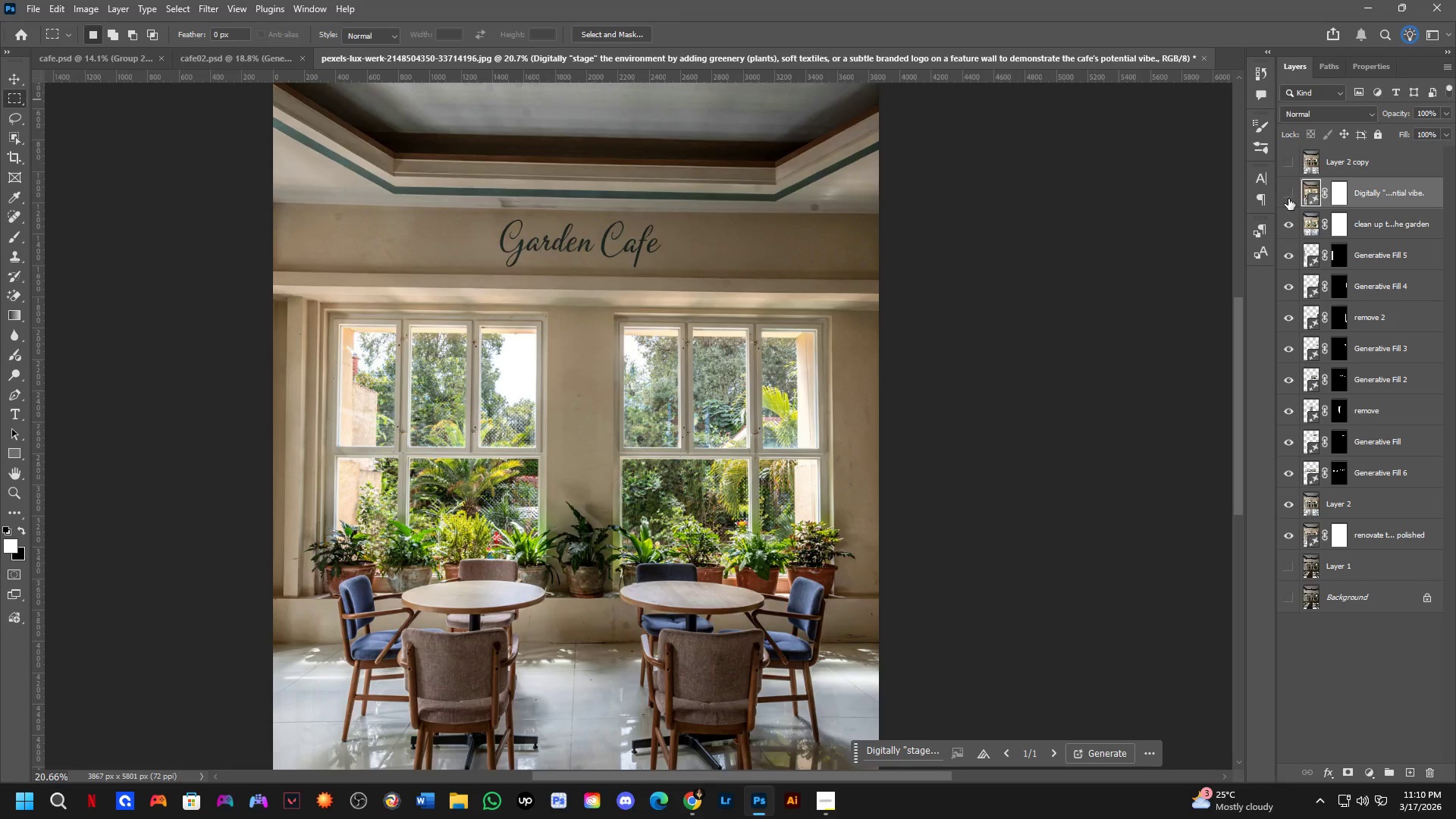 
double_click([1288, 199])
 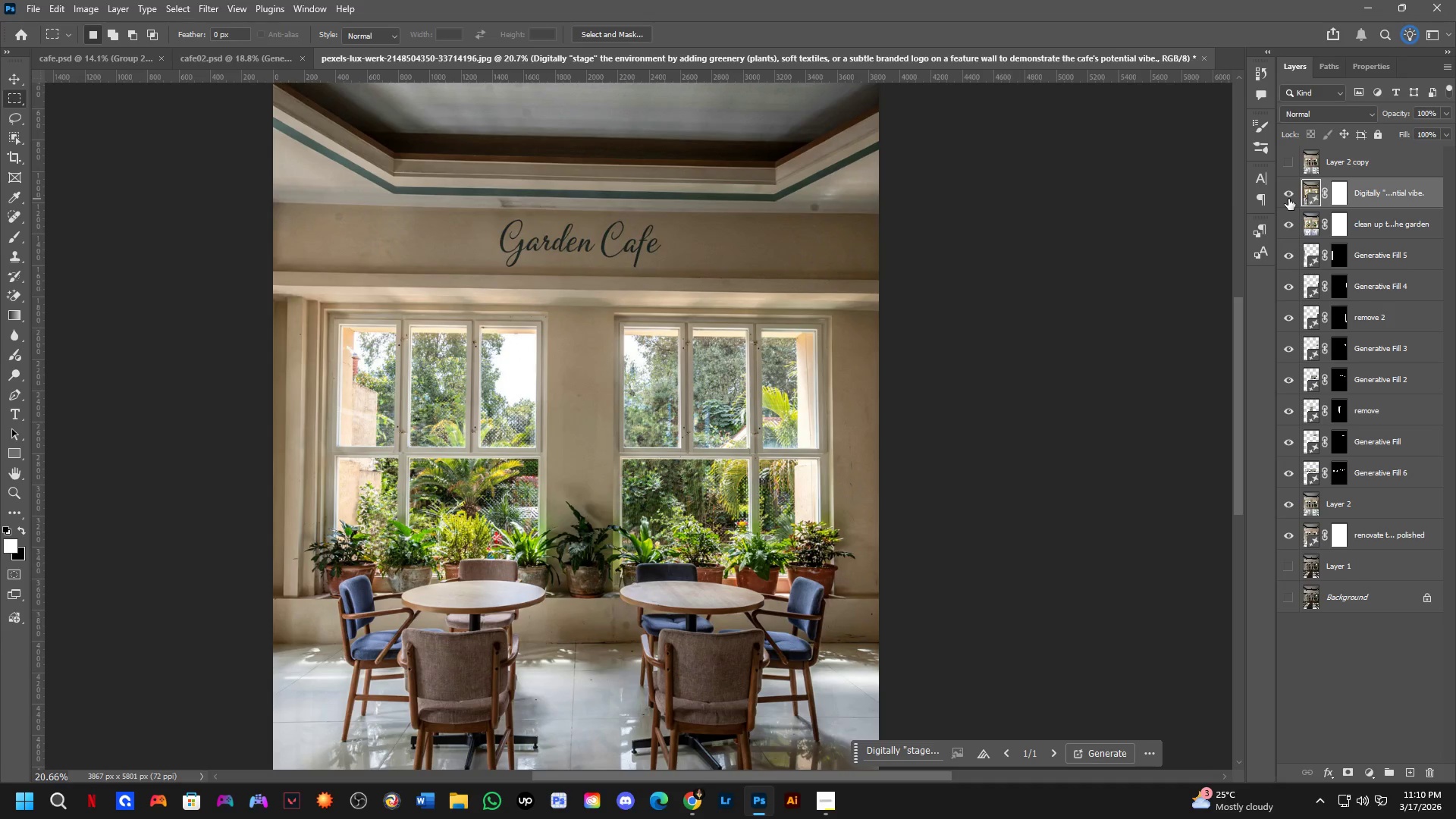 
triple_click([1288, 199])
 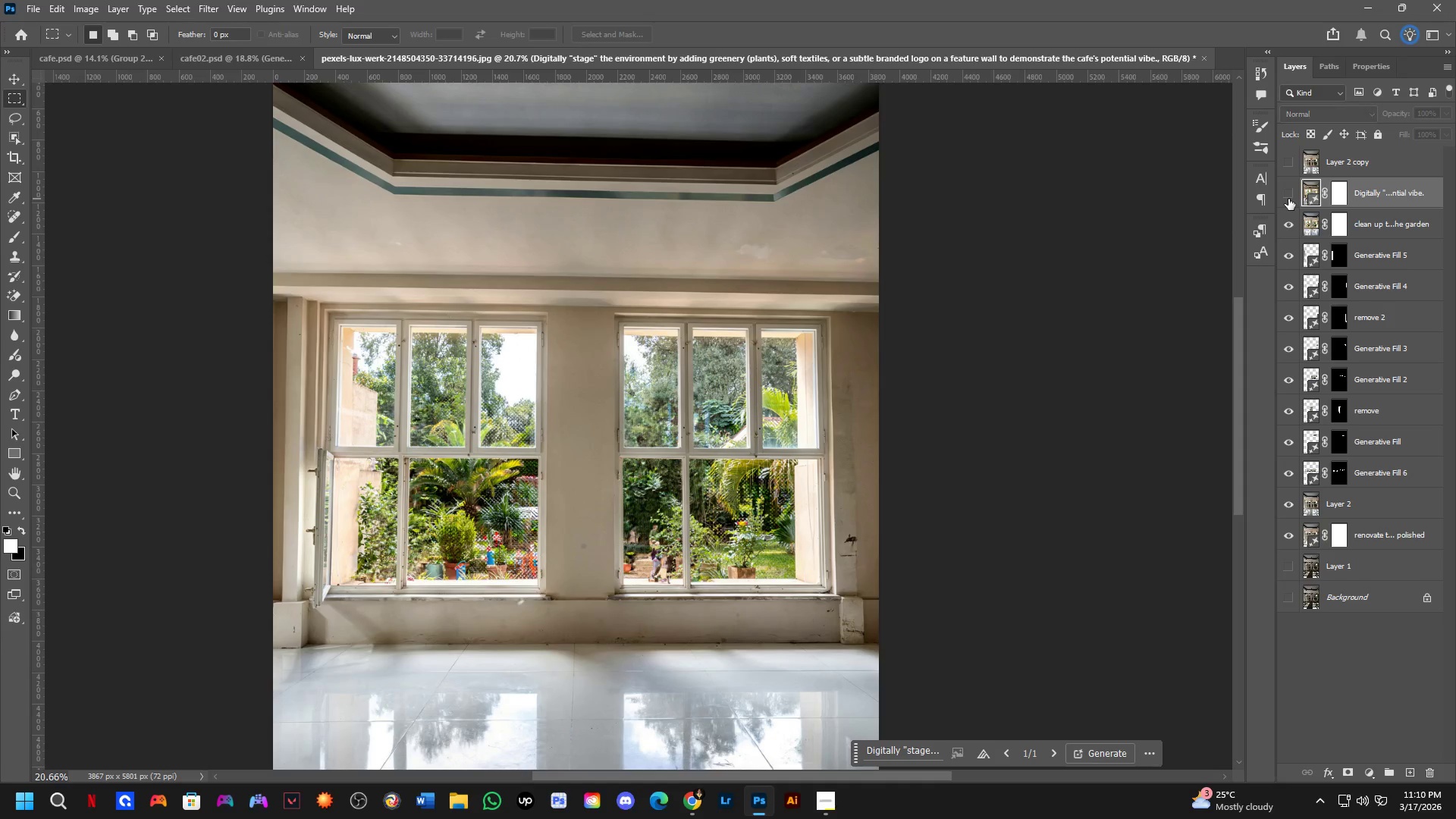 
triple_click([1288, 199])
 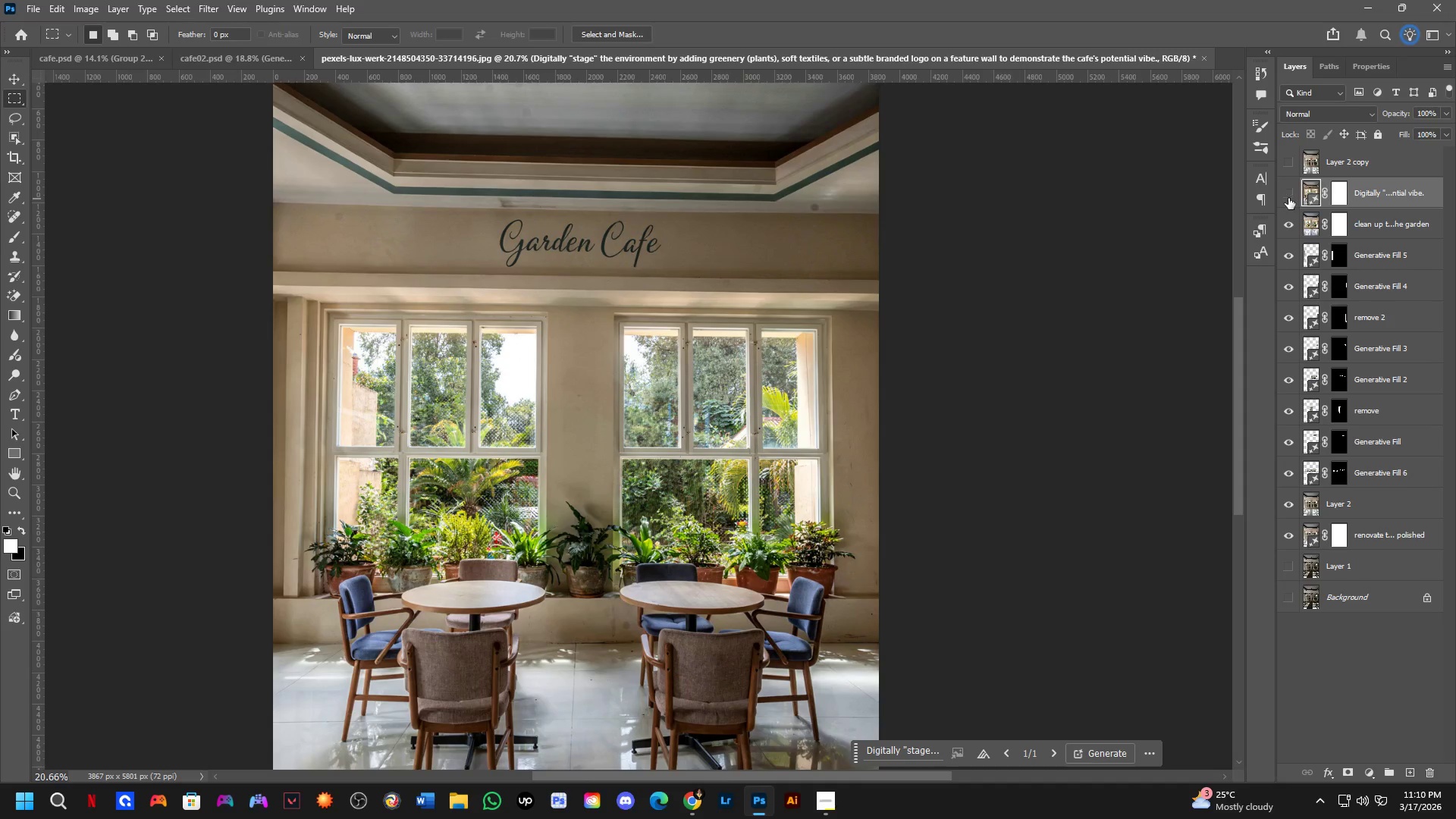 
double_click([1288, 196])
 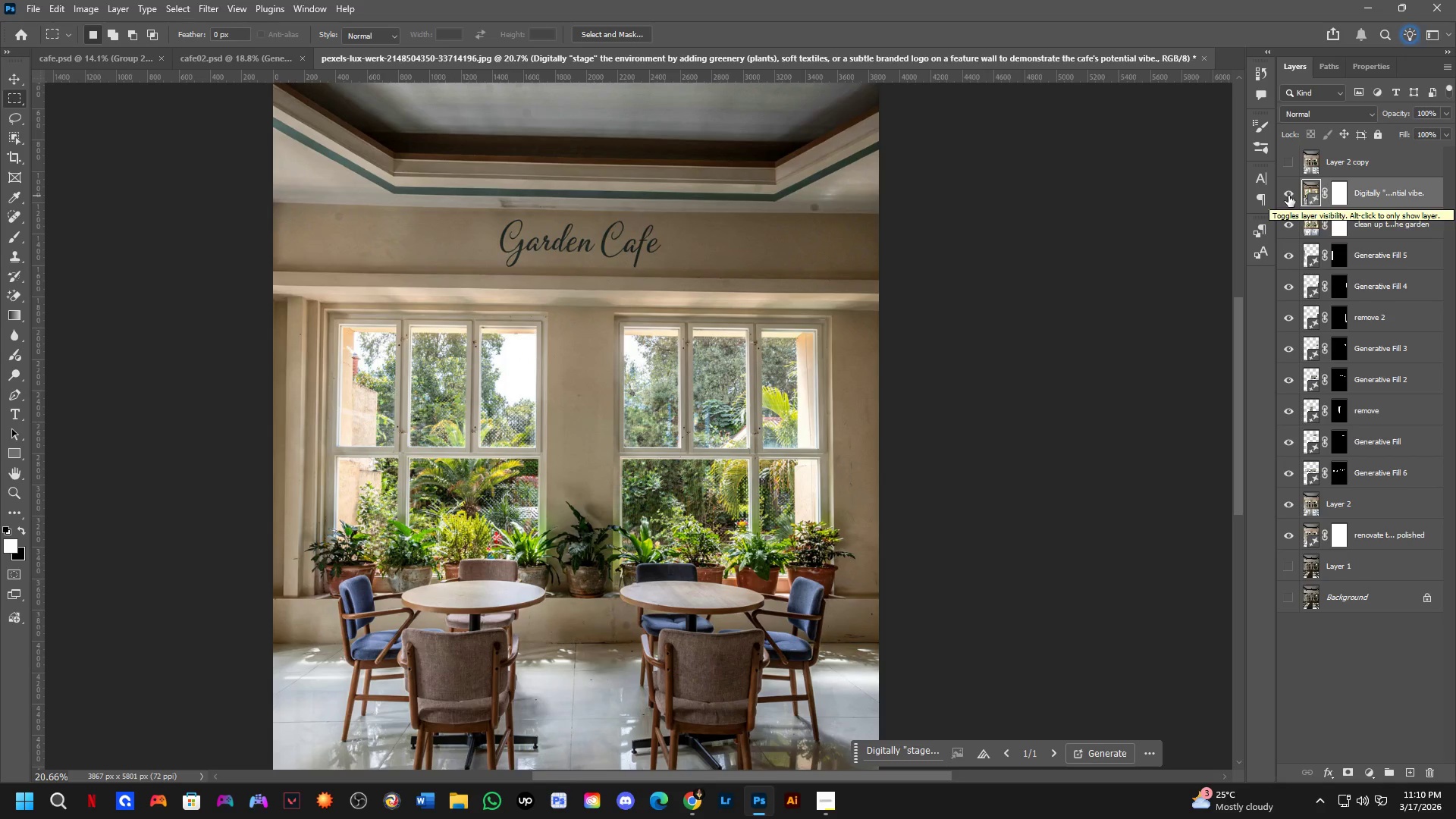 
double_click([1288, 196])
 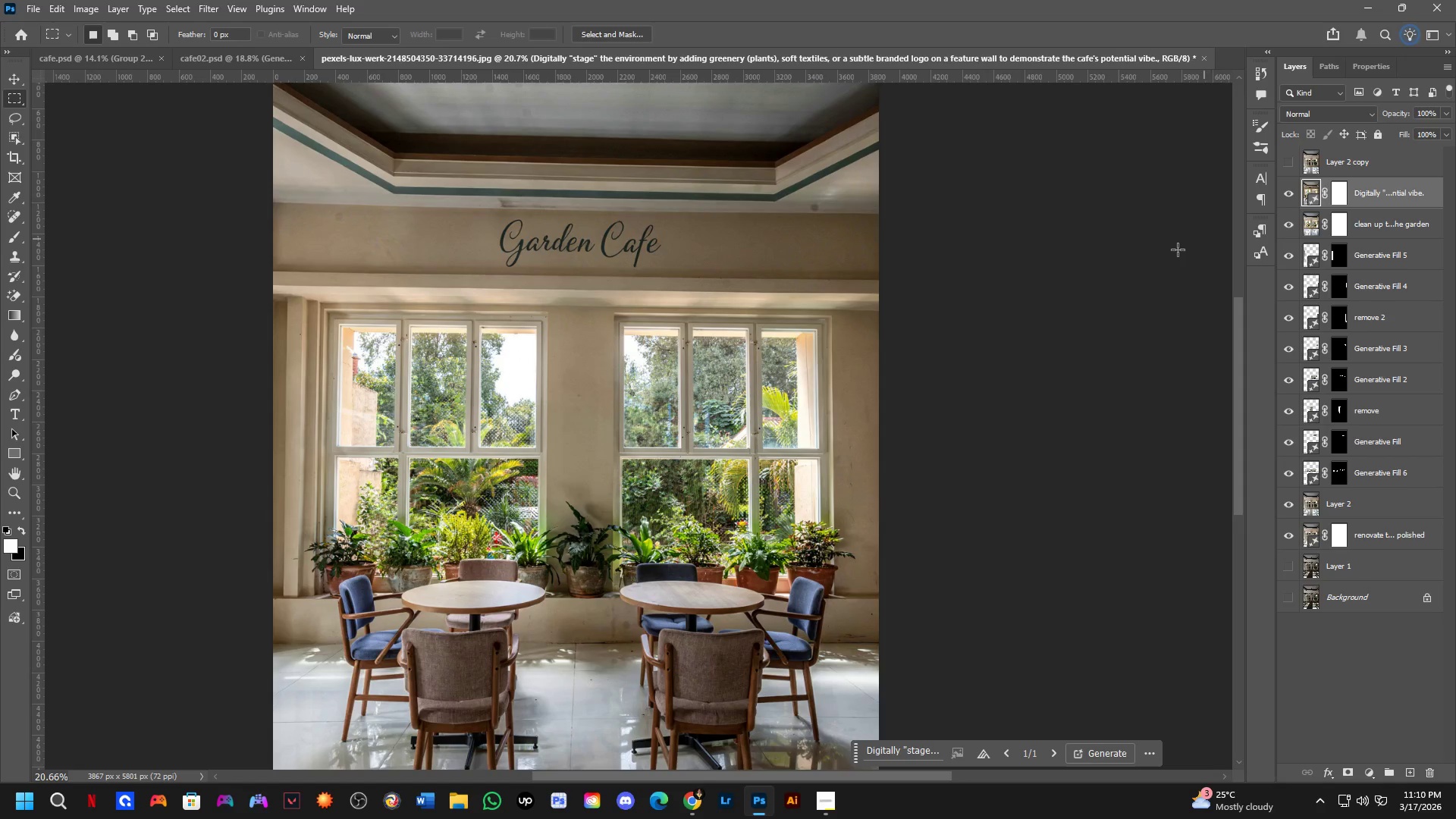 
hold_key(key=Space, duration=0.77)
 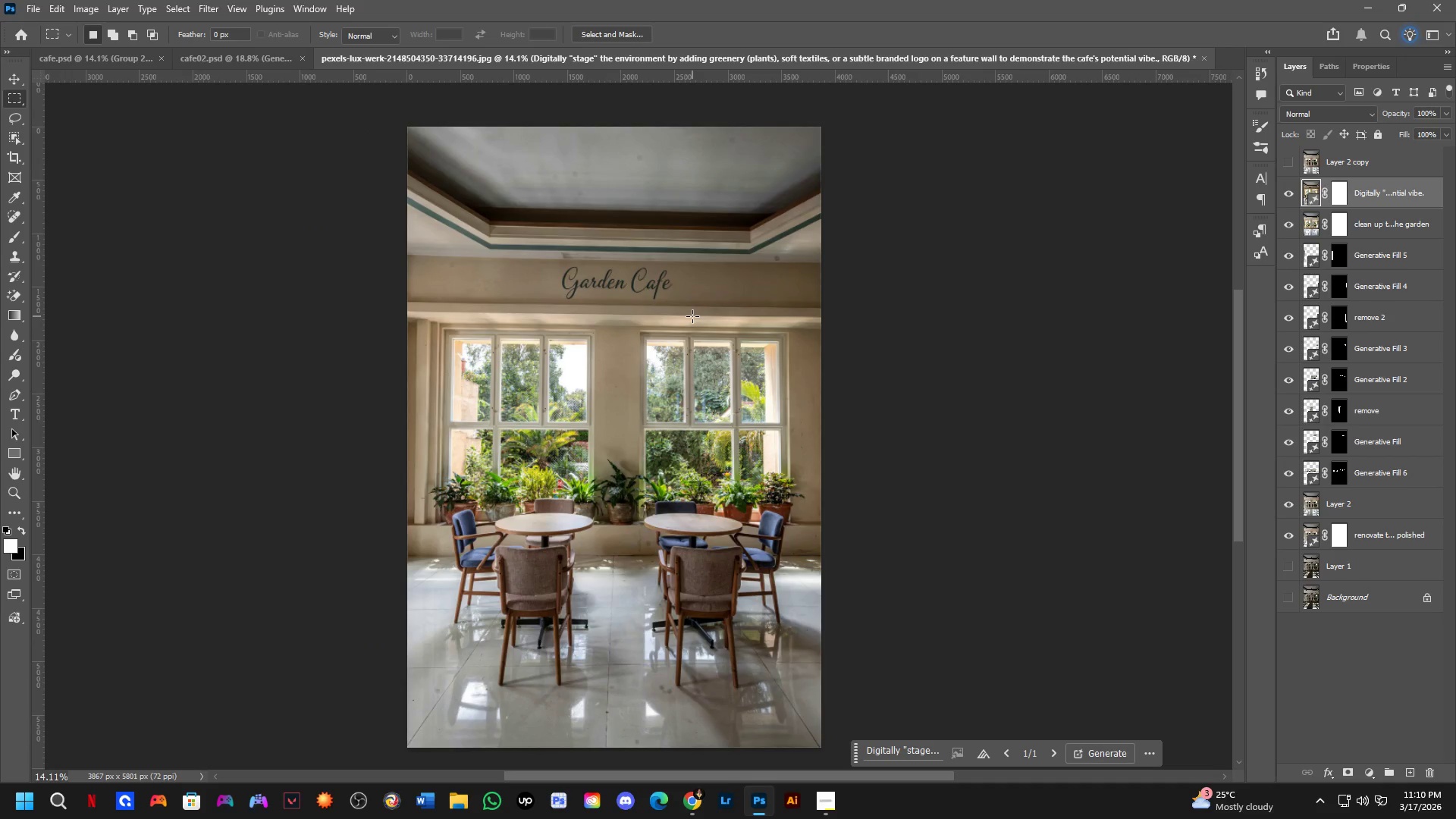 
left_click_drag(start_coordinate=[714, 321], to_coordinate=[717, 332])
 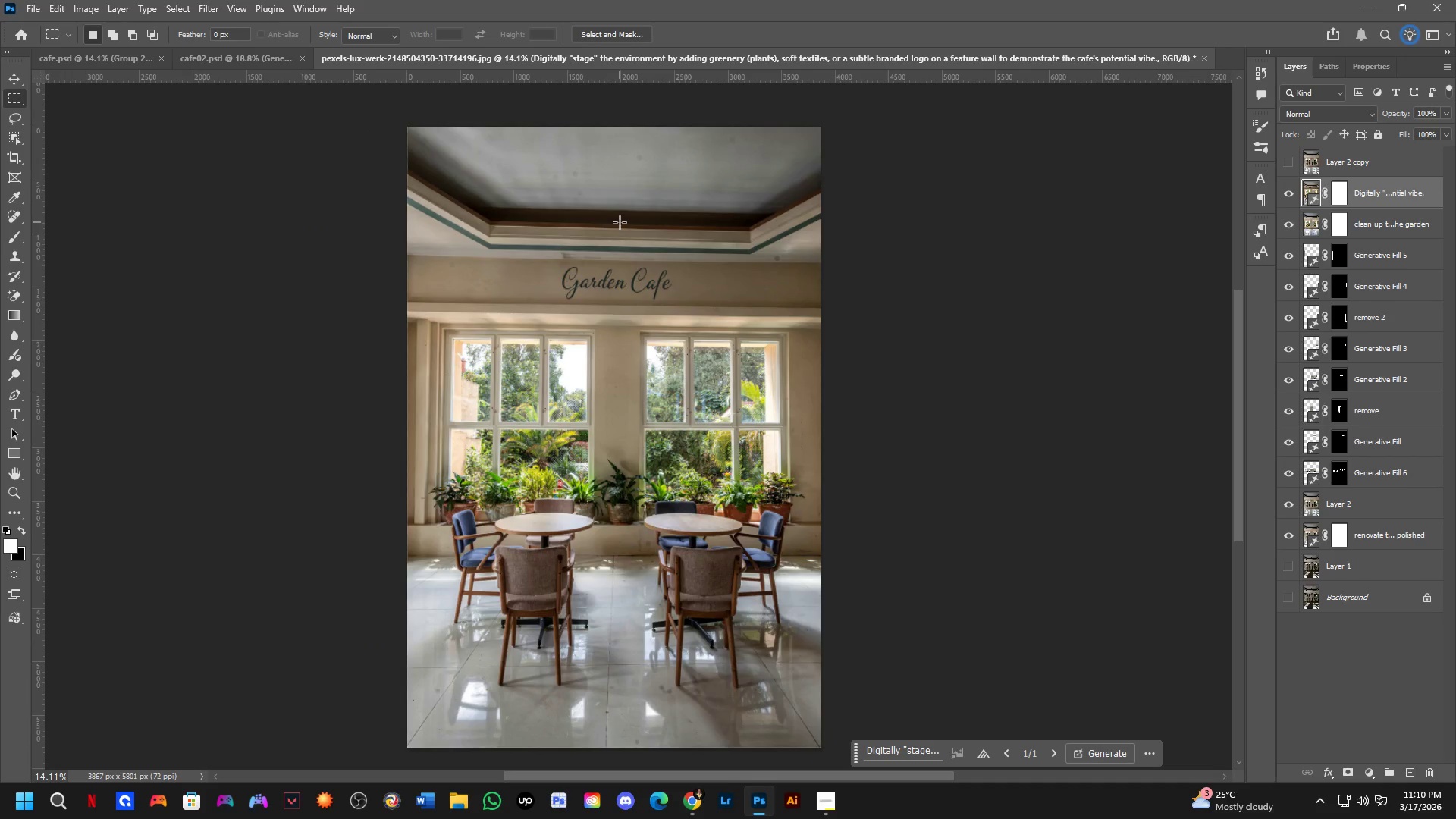 
scroll: coordinate [686, 332], scroll_direction: down, amount: 4.0
 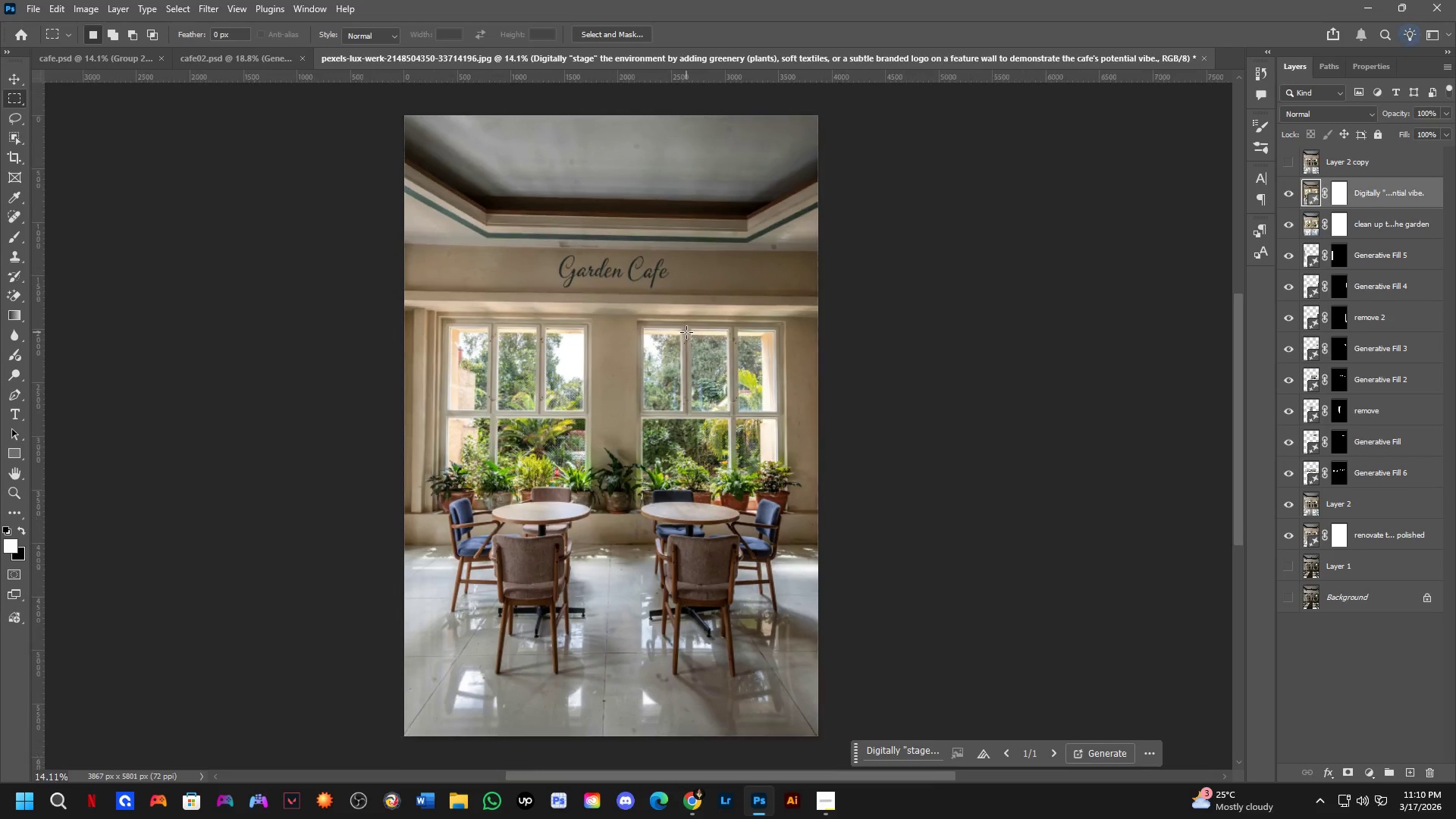 
key(Control+A)
 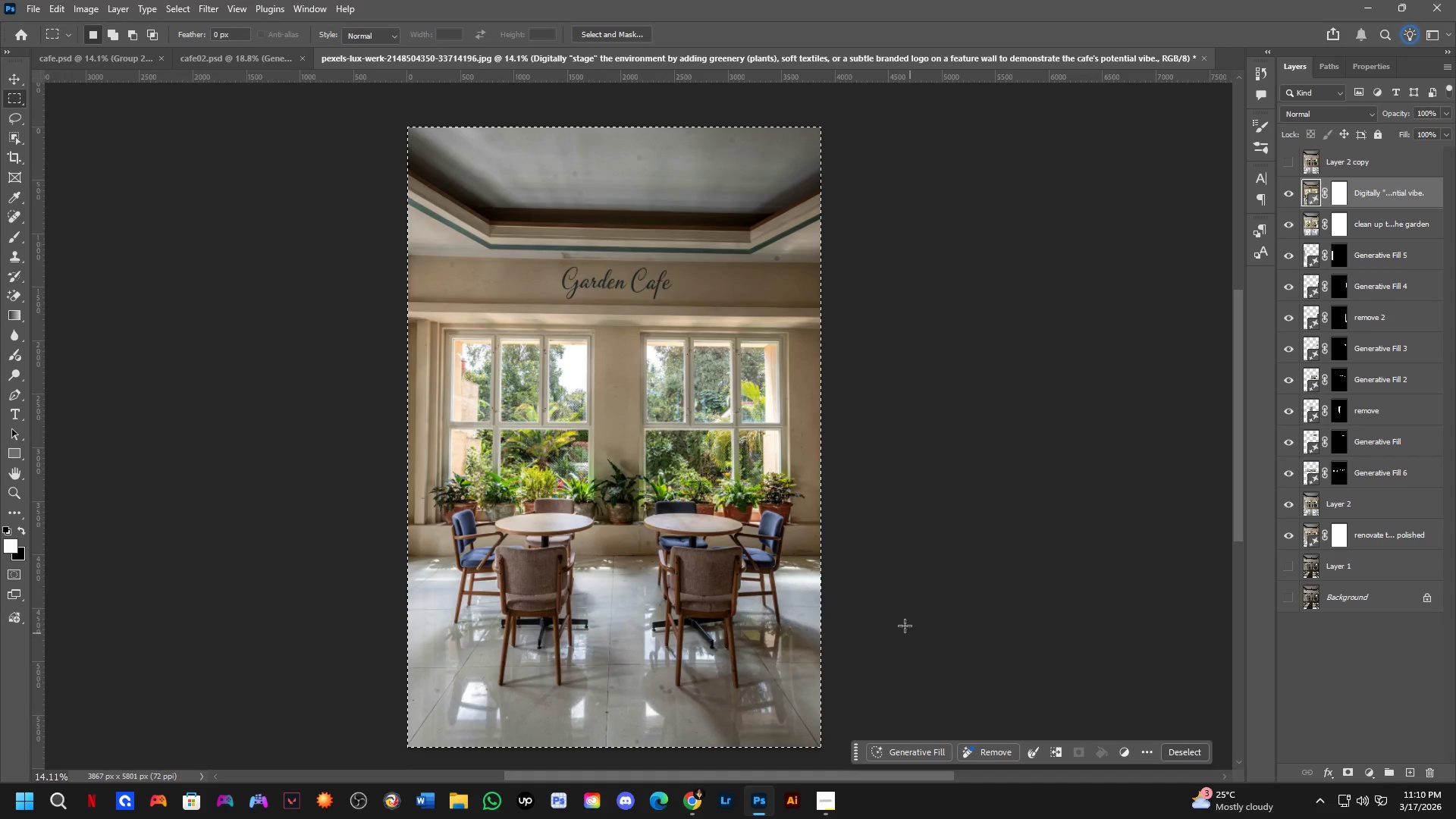 
left_click([976, 417])
 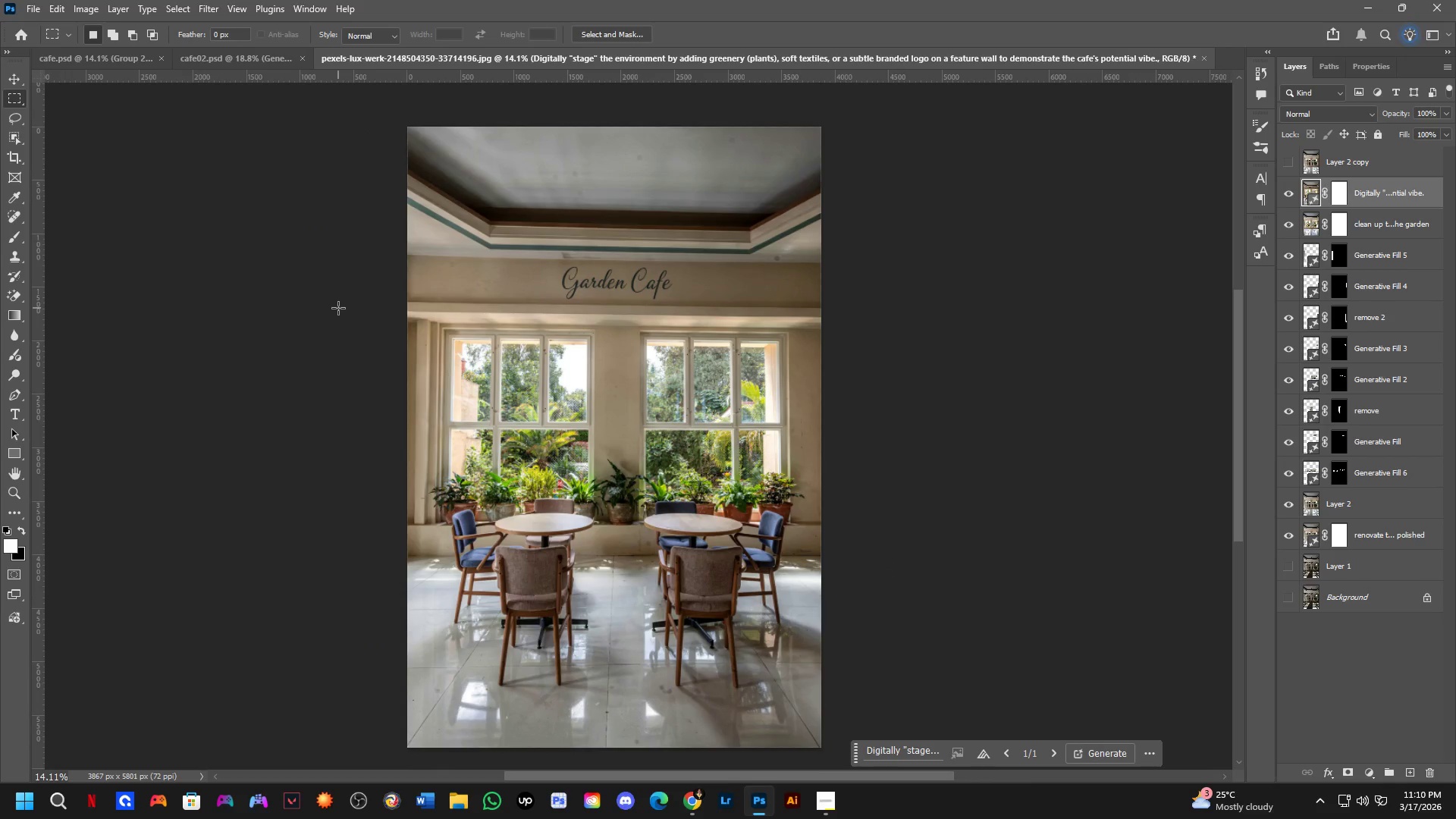 
left_click_drag(start_coordinate=[372, 297], to_coordinate=[917, 535])
 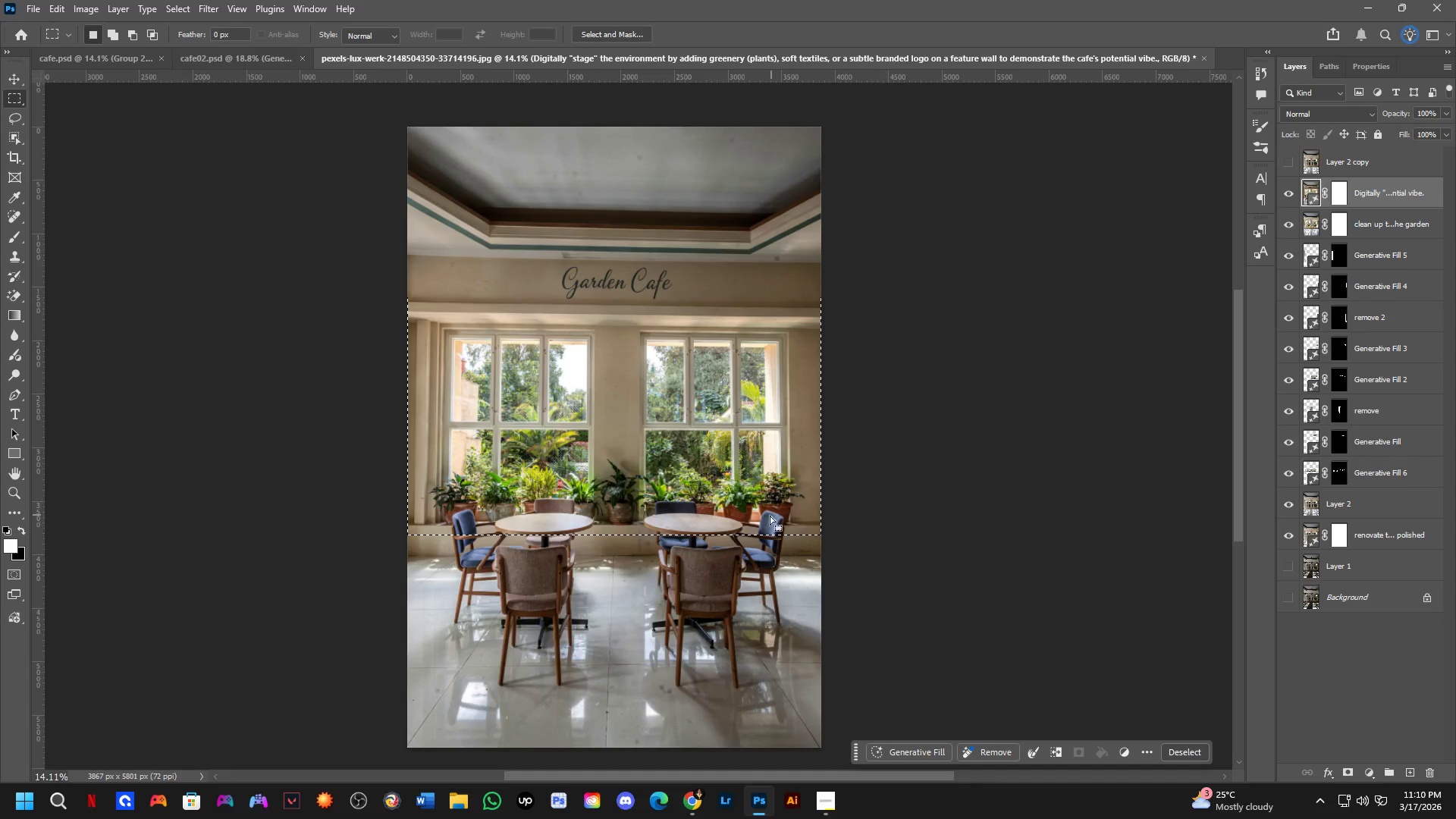 
key(Shift+ShiftLeft)
 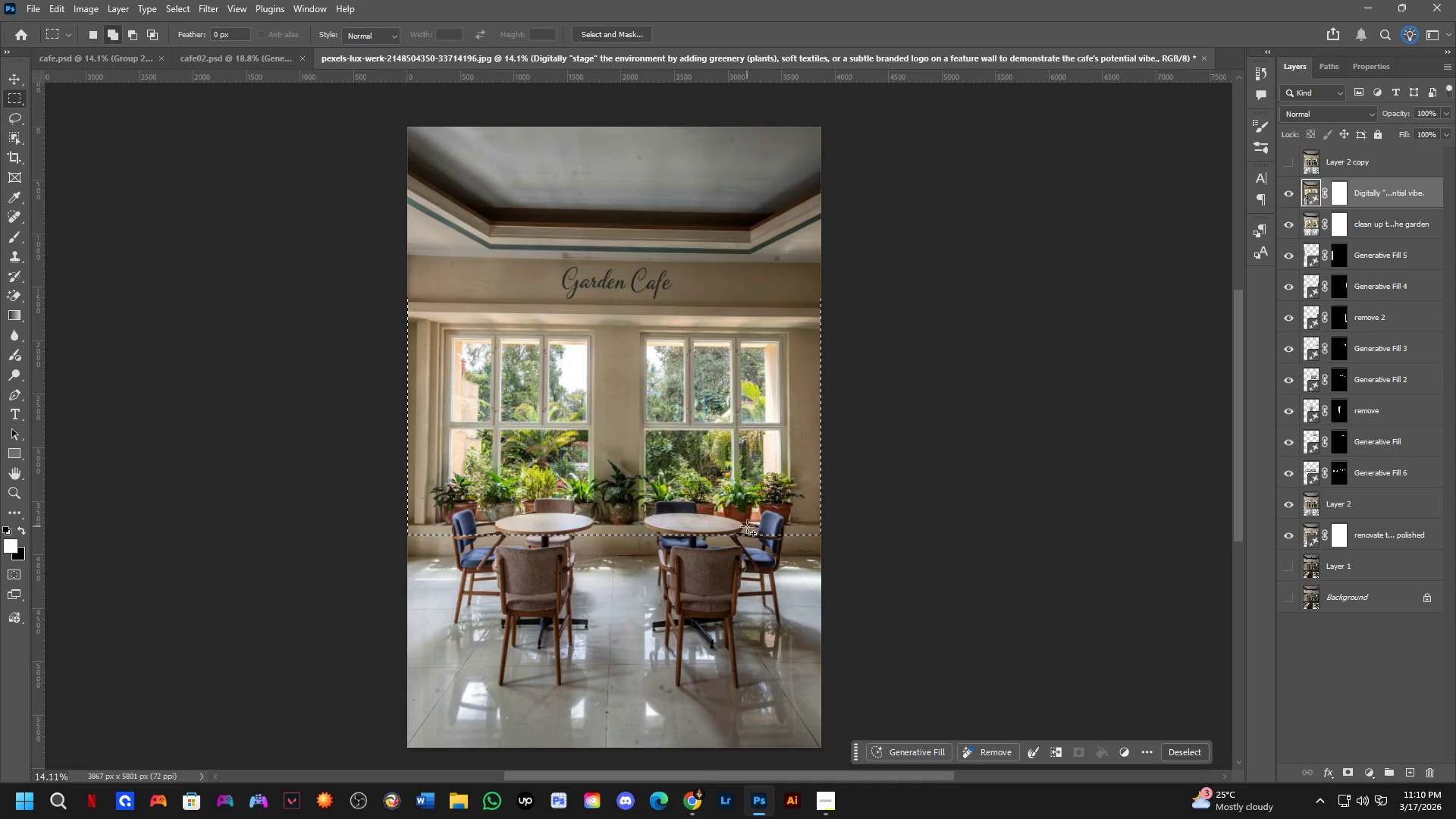 
hold_key(key=Space, duration=0.83)
 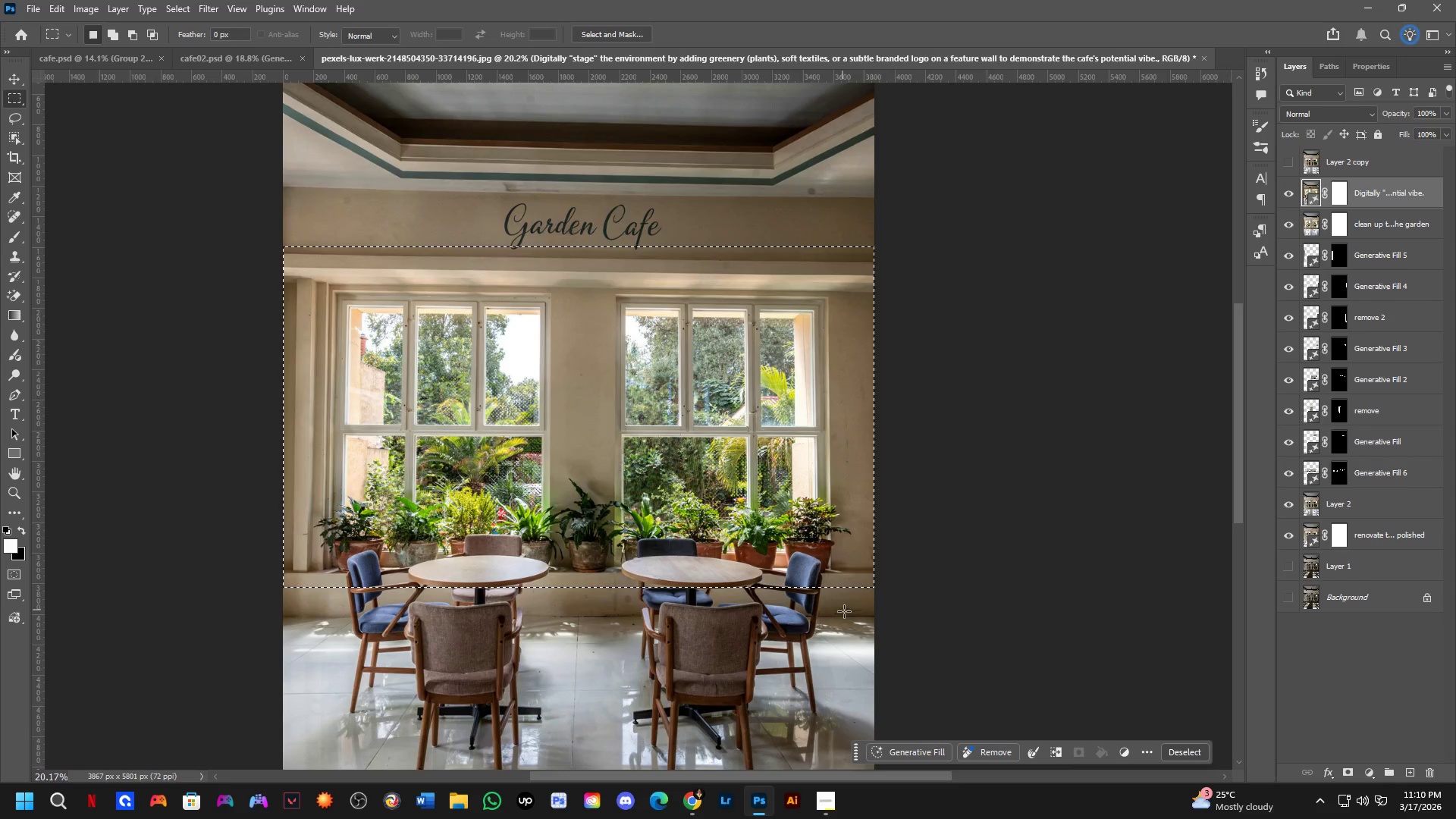 
left_click_drag(start_coordinate=[767, 523], to_coordinate=[789, 570])
 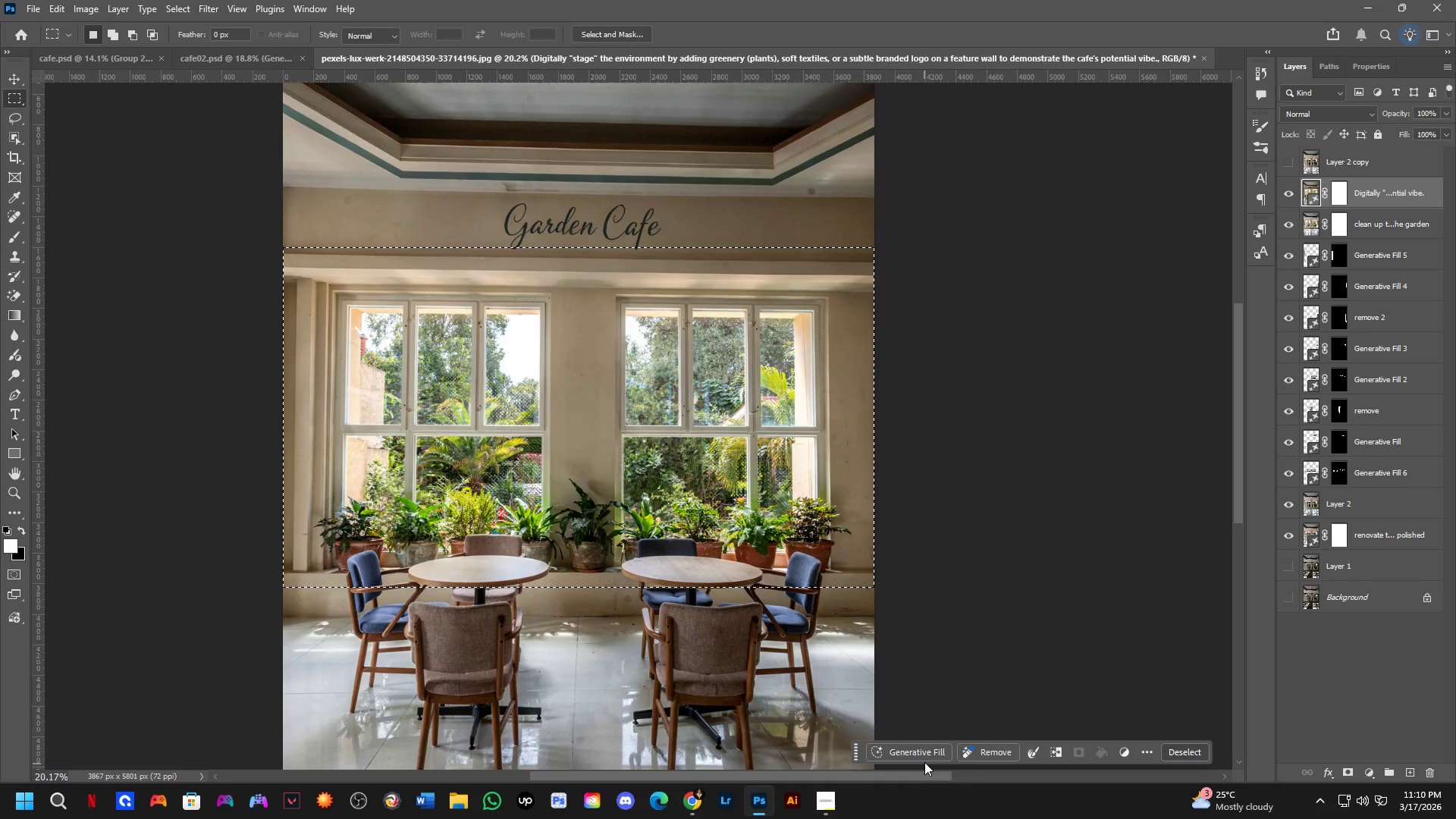 
scroll: coordinate [748, 527], scroll_direction: up, amount: 3.0
 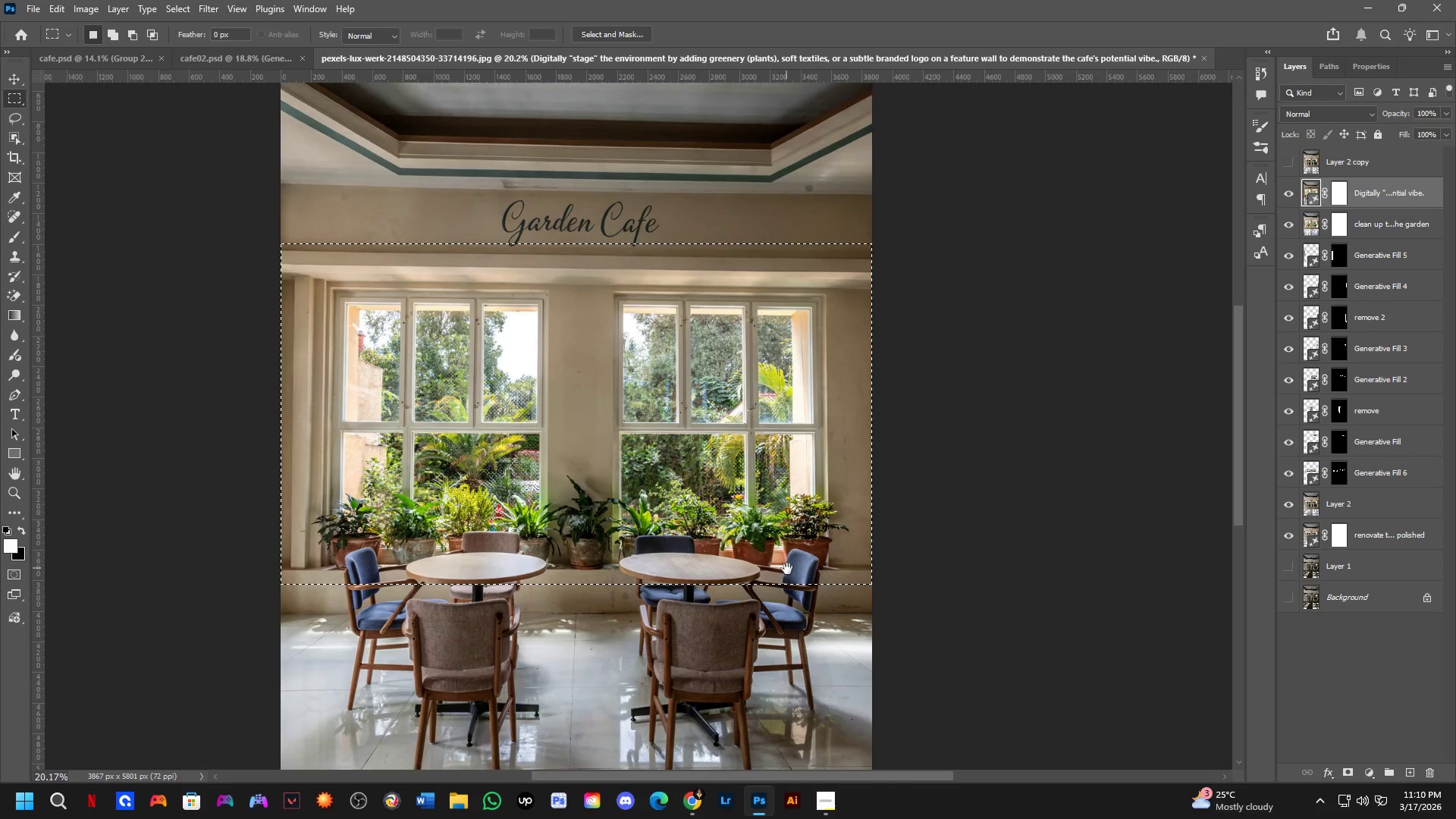 
left_click([924, 754])
 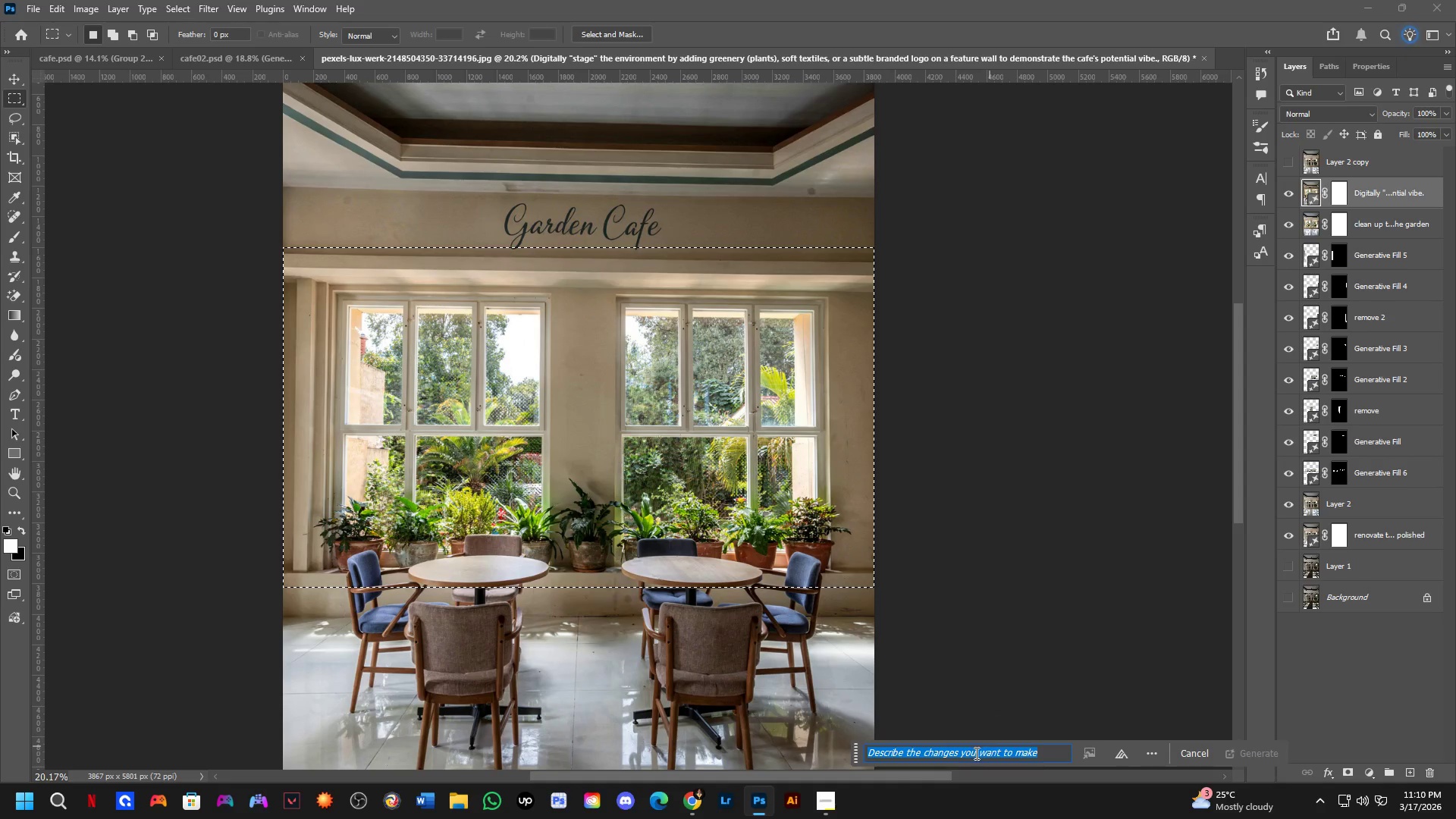 
wait(5.8)
 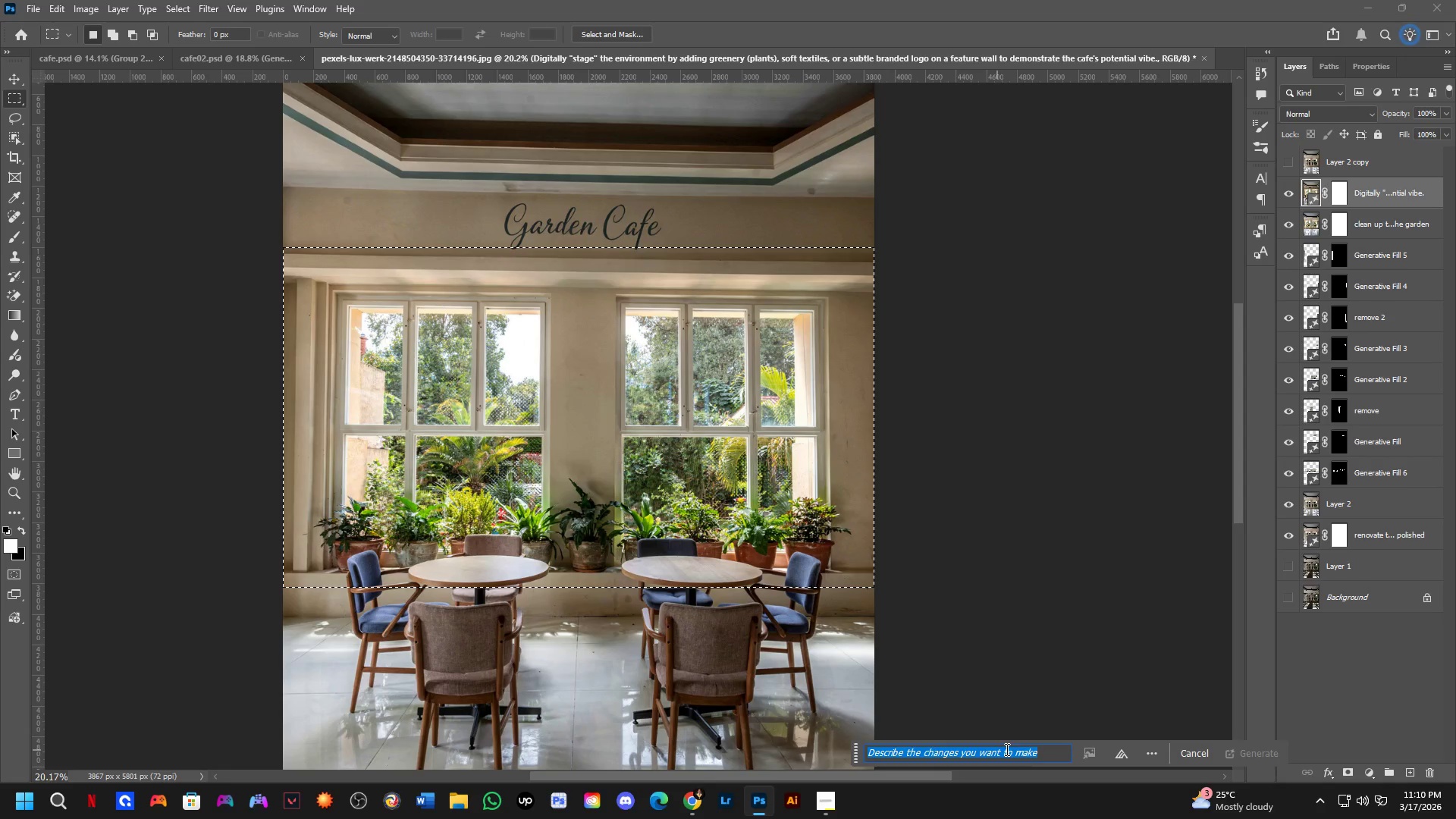 
type(add glass to the window)
 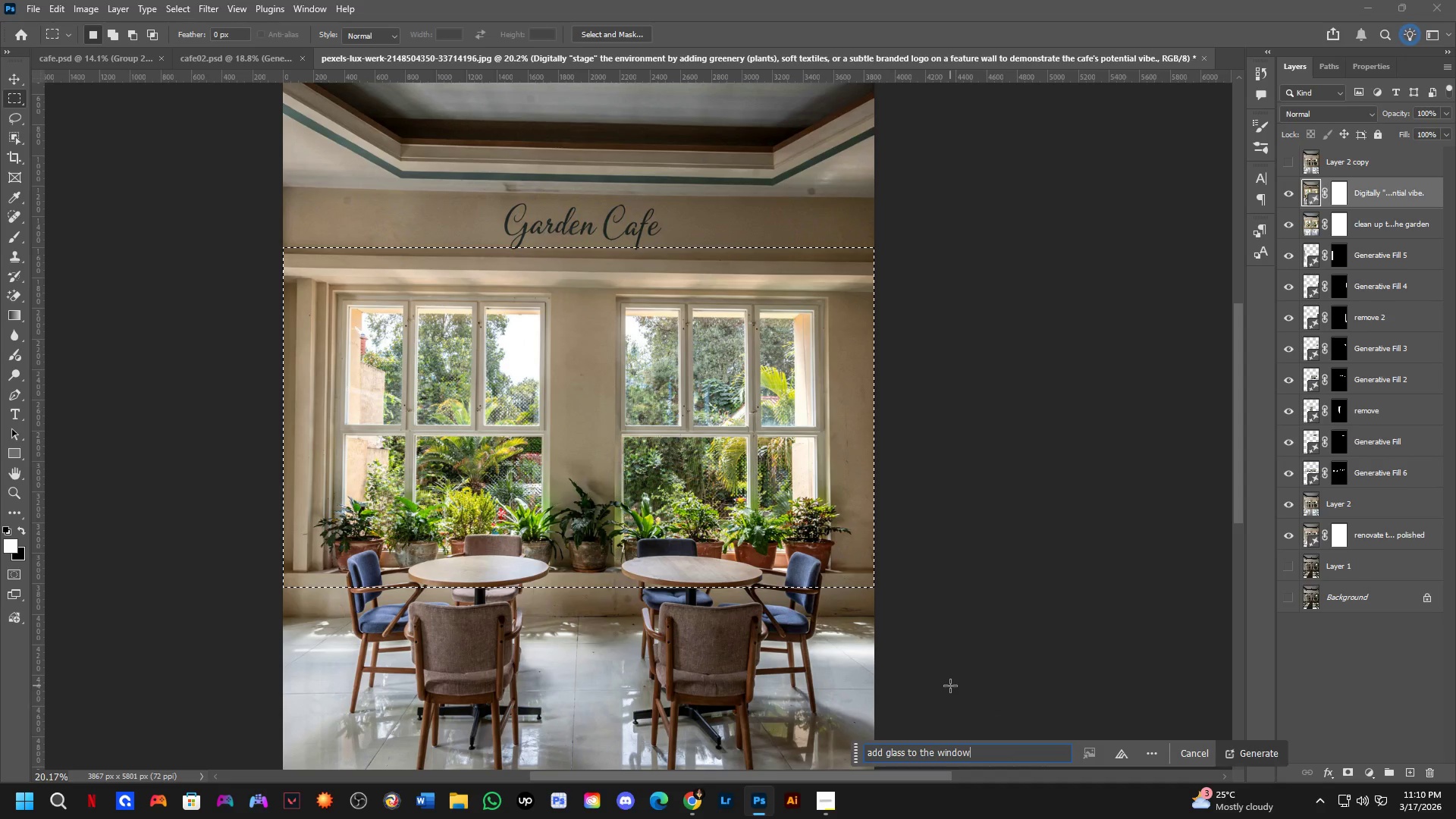 
key(Enter)
 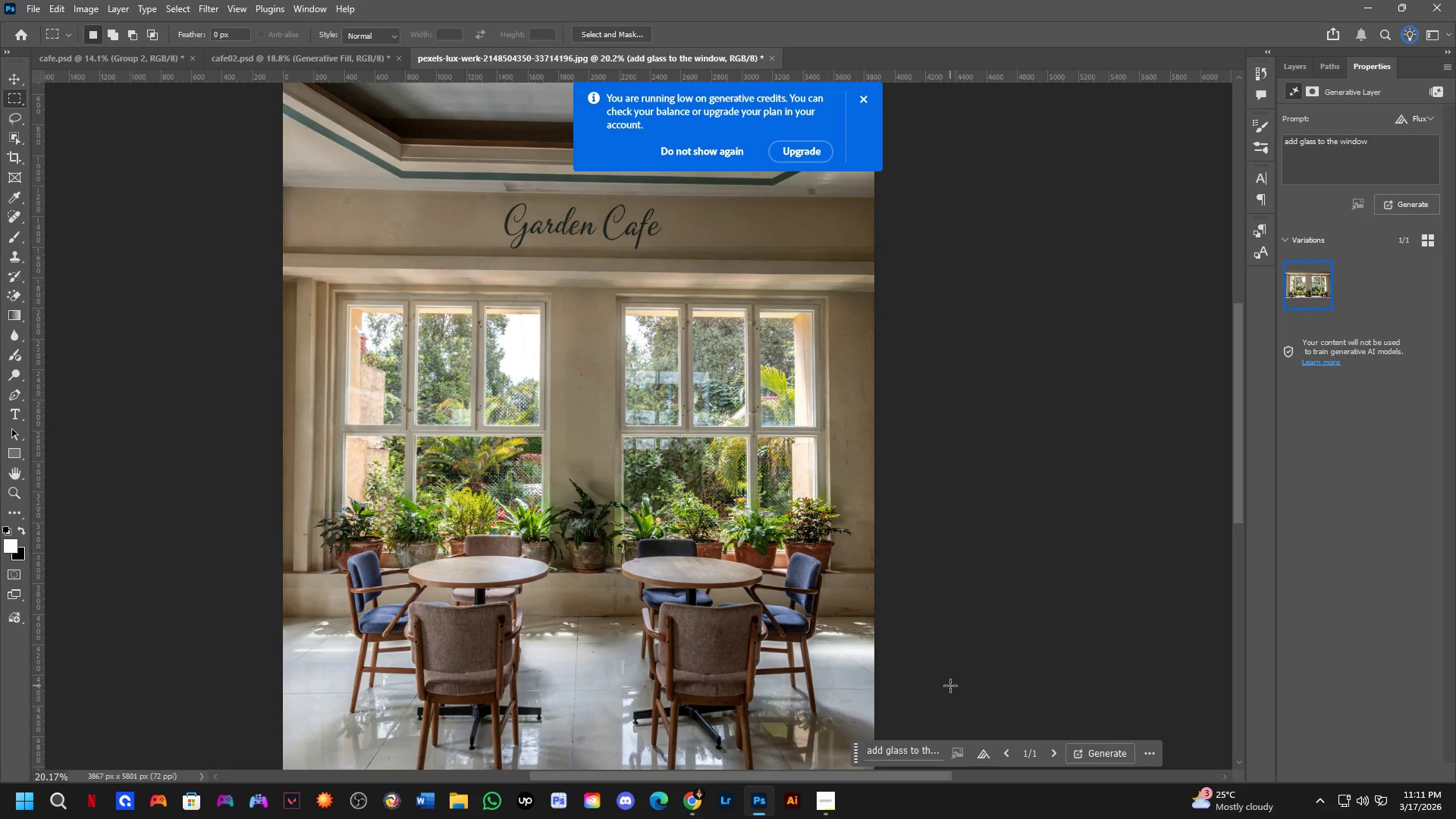 
wait(41.28)
 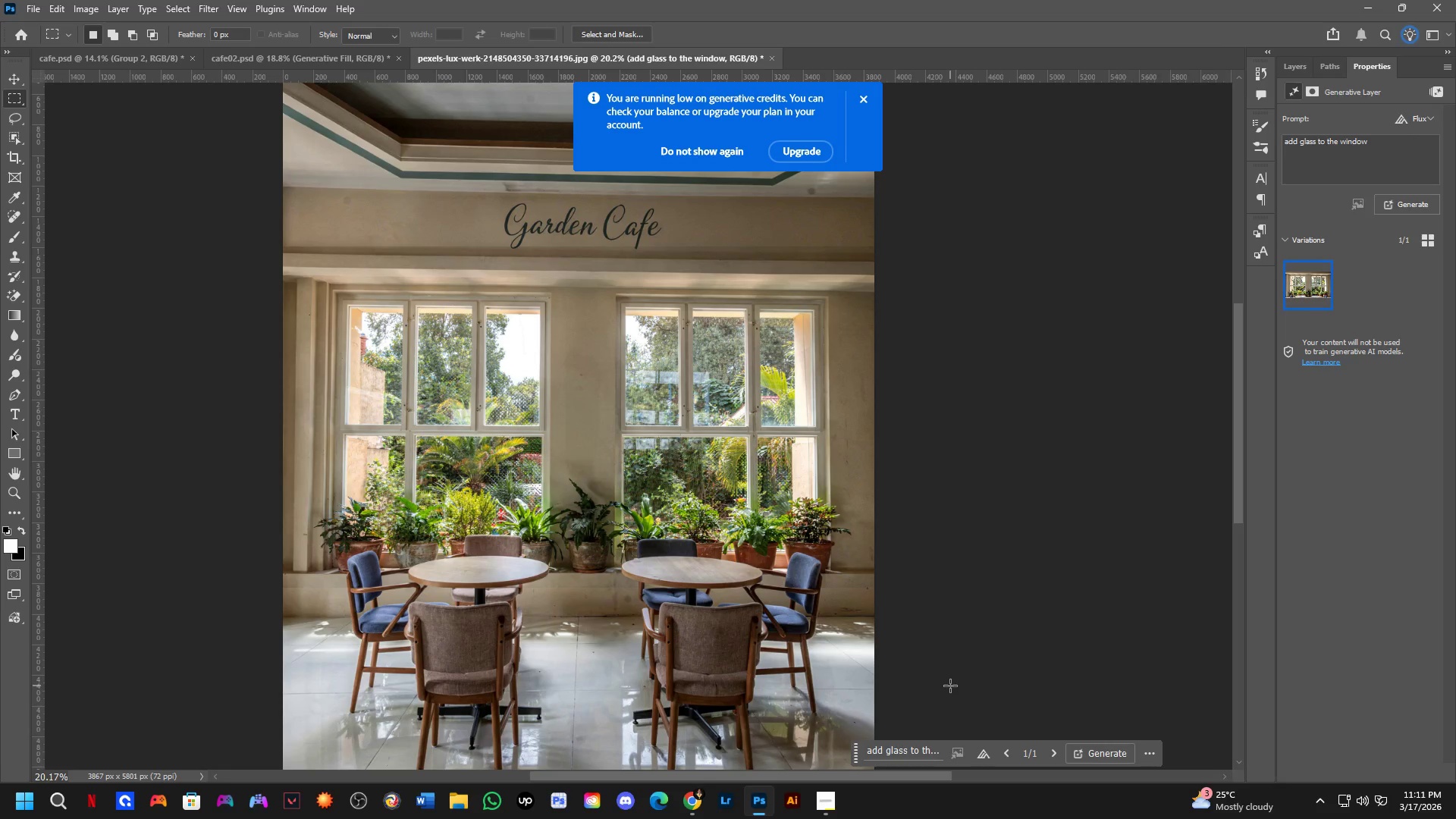 
scroll: coordinate [523, 362], scroll_direction: up, amount: 7.0
 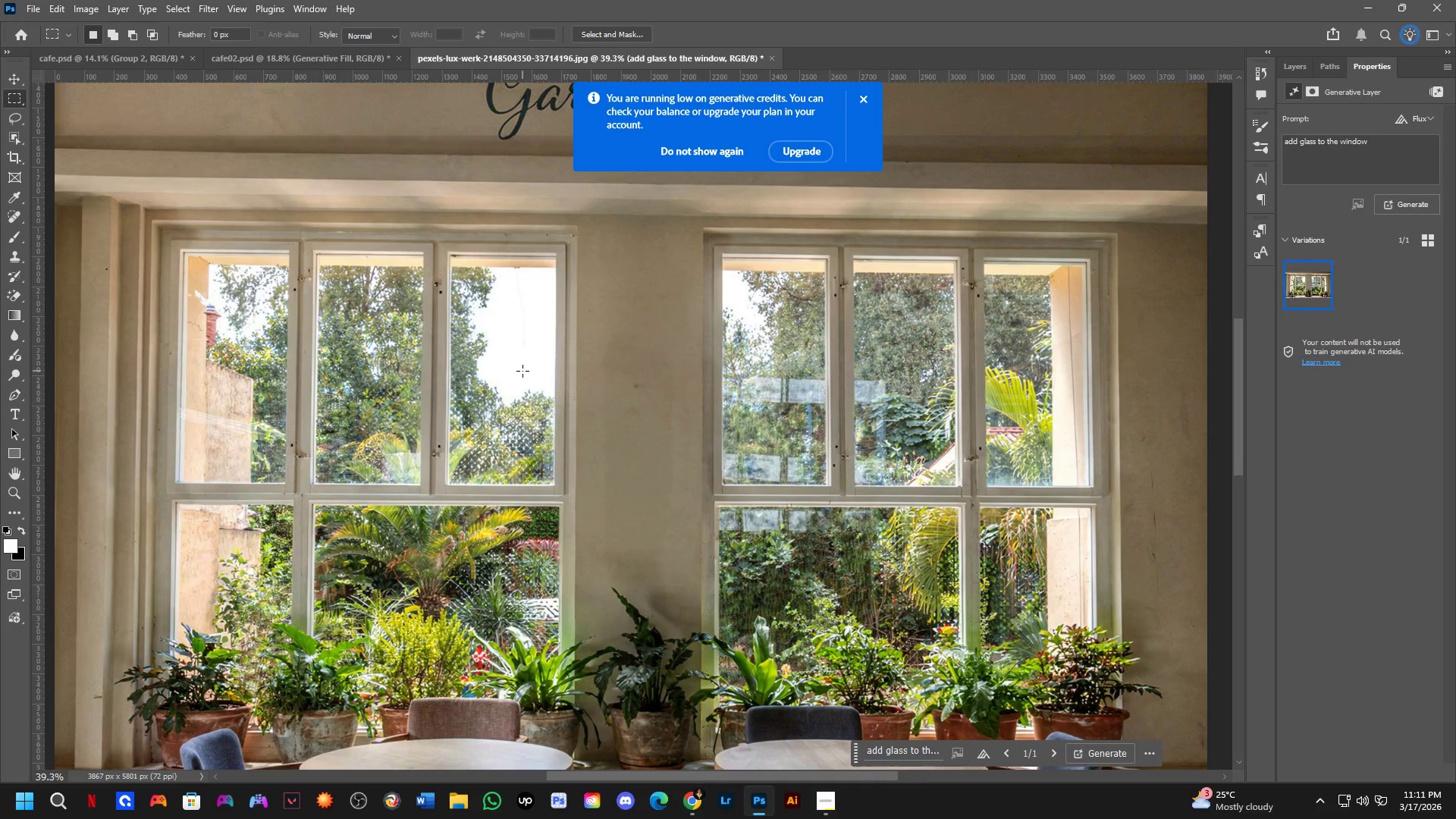 
key(Control+Z)
 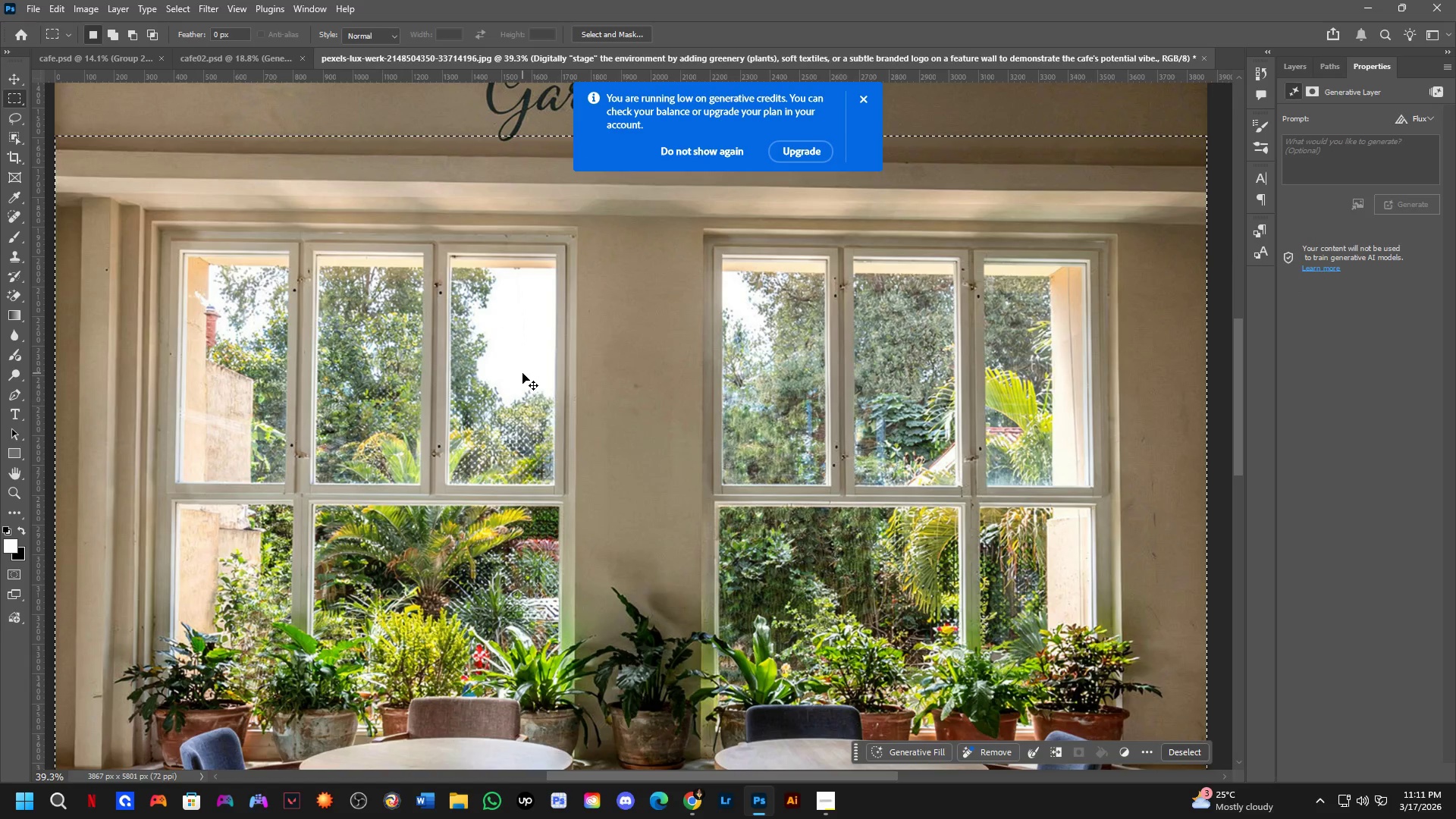 
key(Control+Shift+ShiftLeft)
 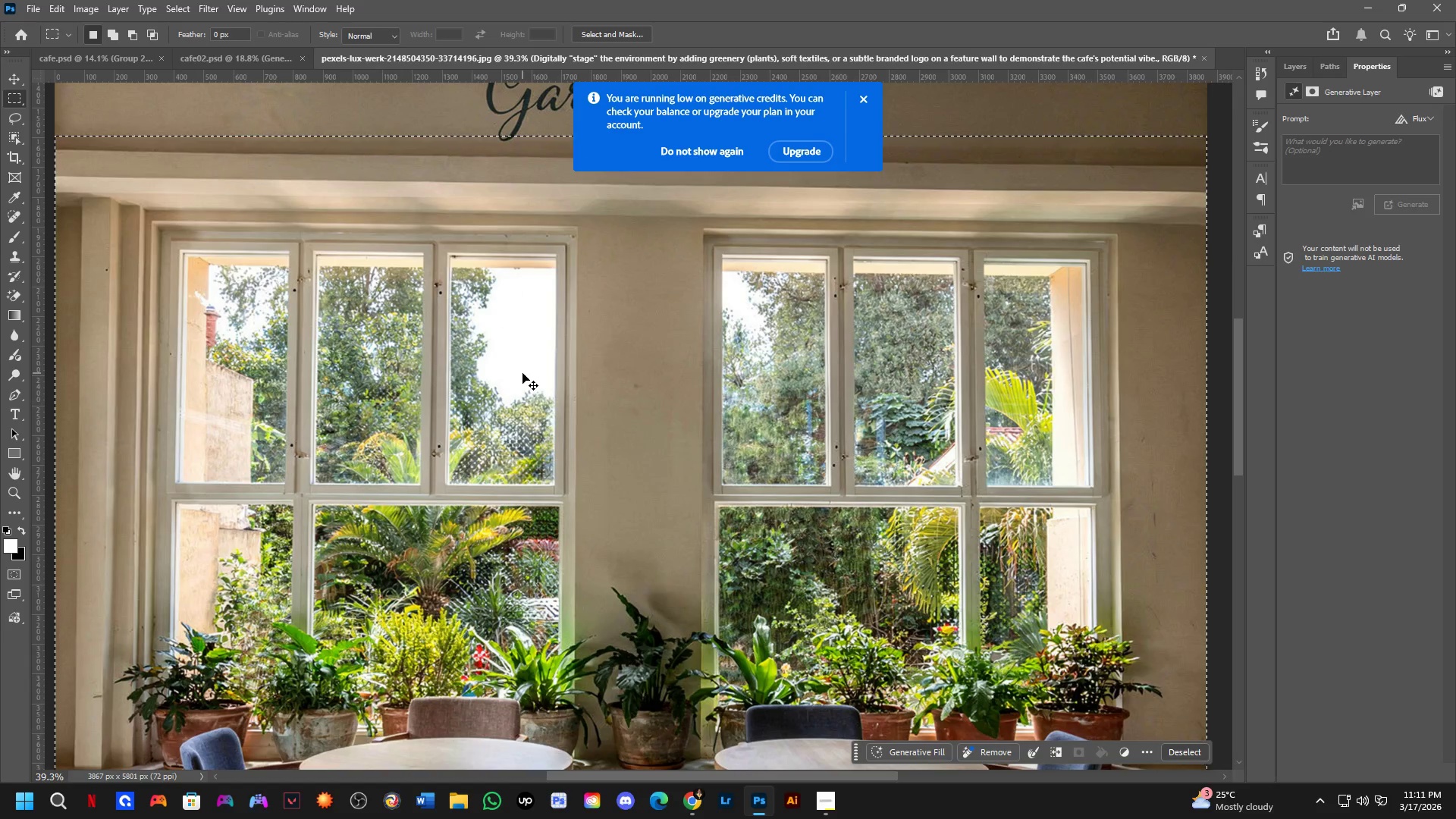 
key(Control+Shift+Z)
 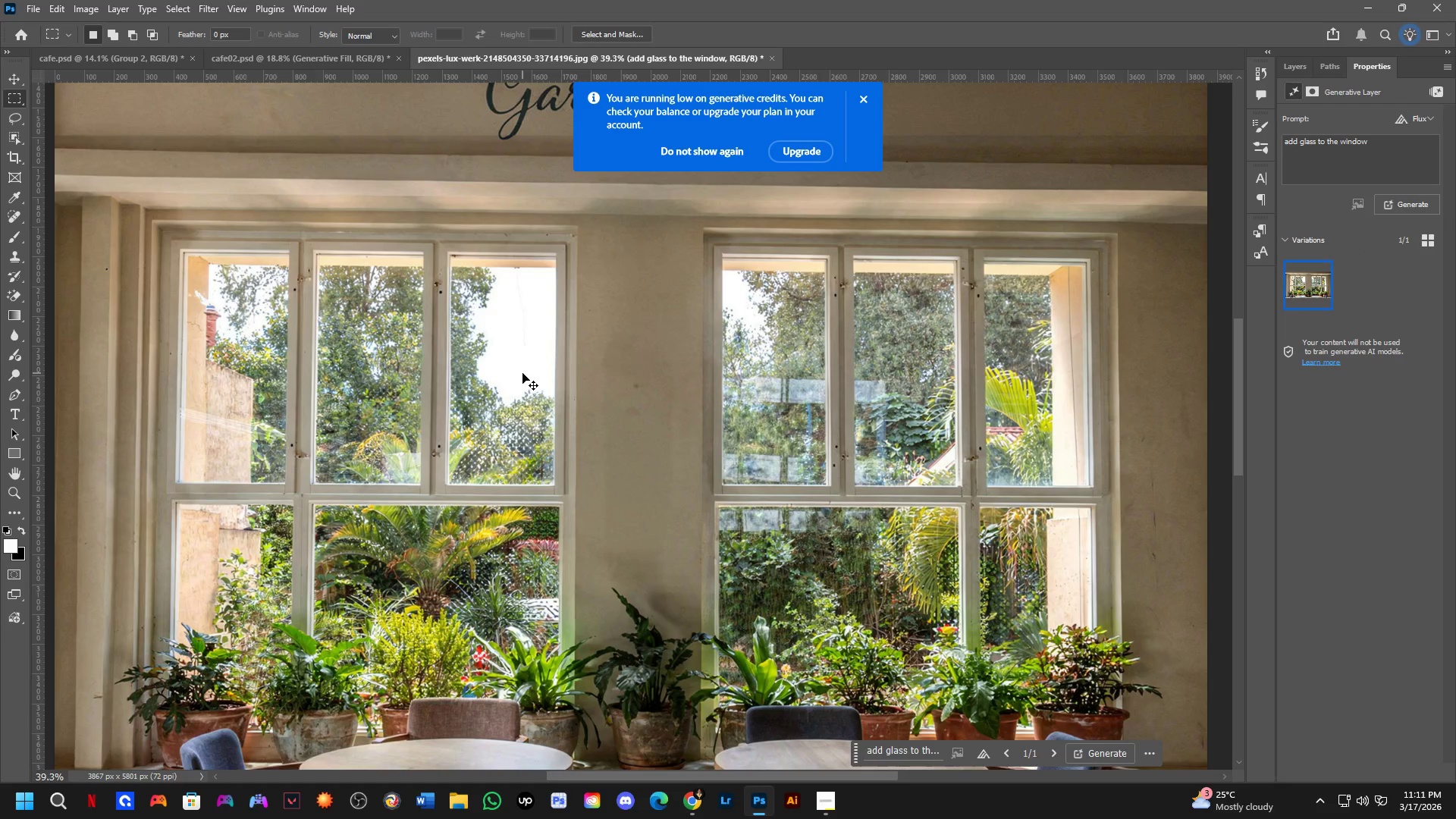 
hold_key(key=Space, duration=0.47)
 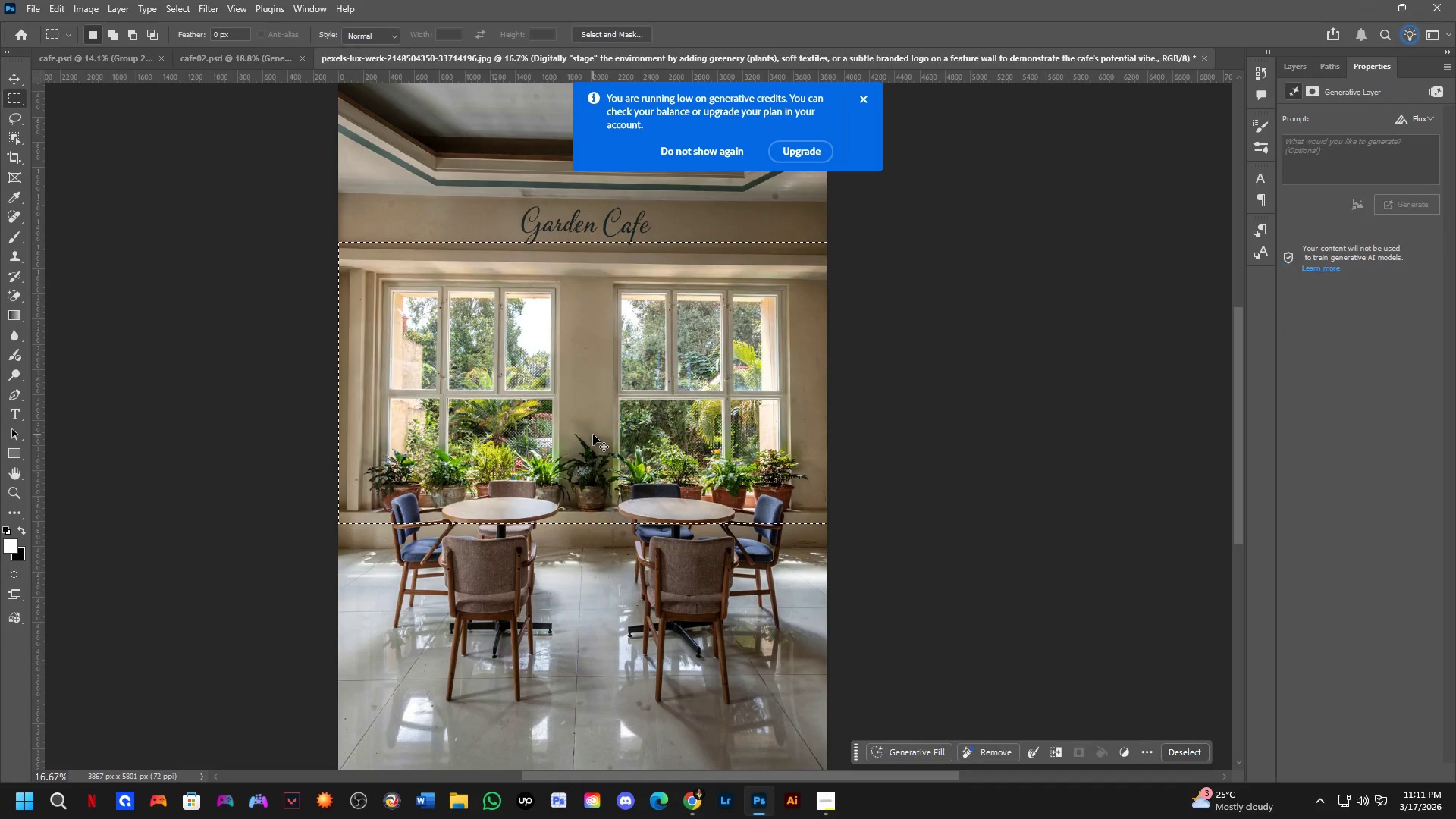 
left_click_drag(start_coordinate=[580, 459], to_coordinate=[589, 438])
 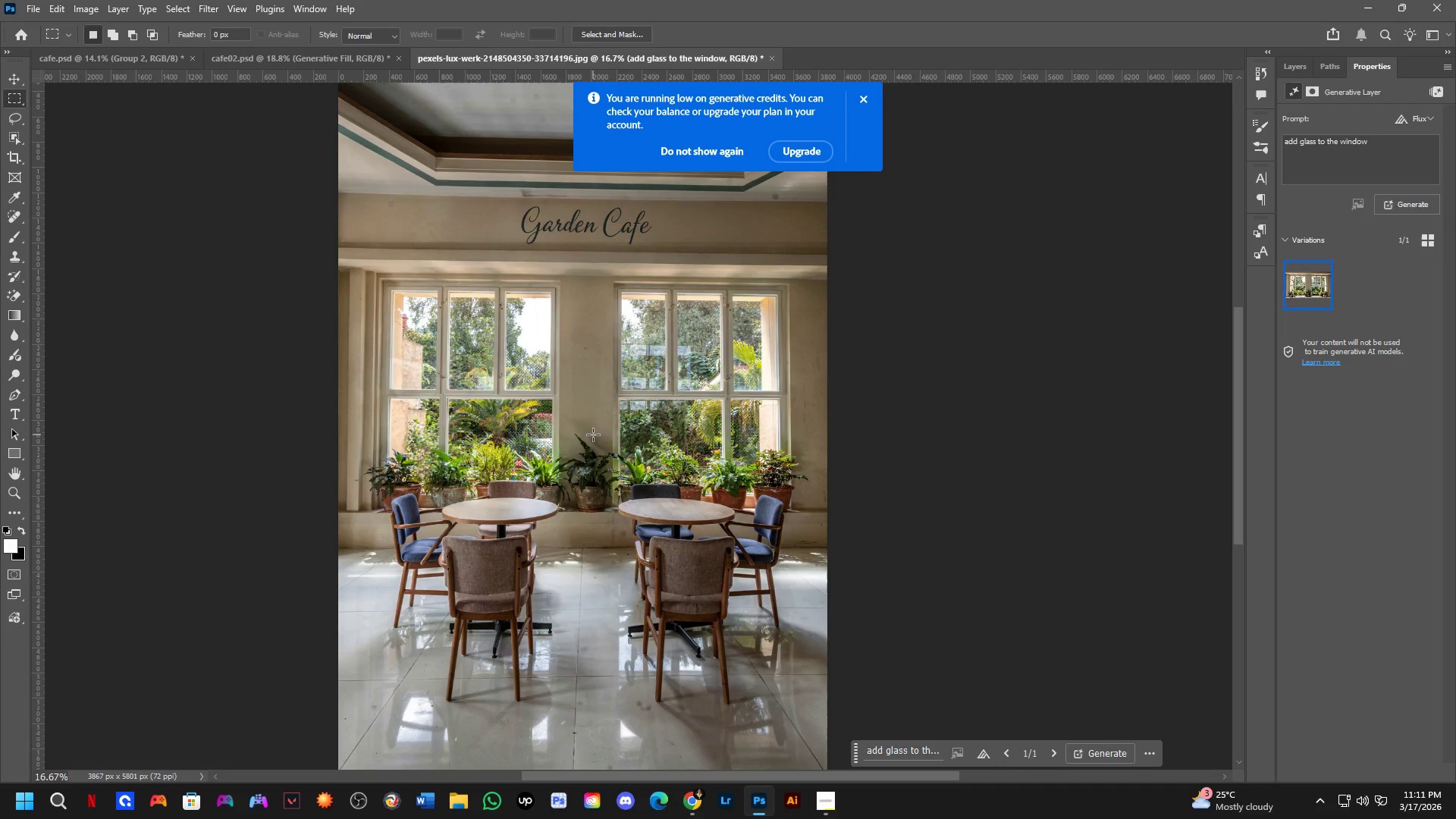 
scroll: coordinate [538, 361], scroll_direction: down, amount: 9.0
 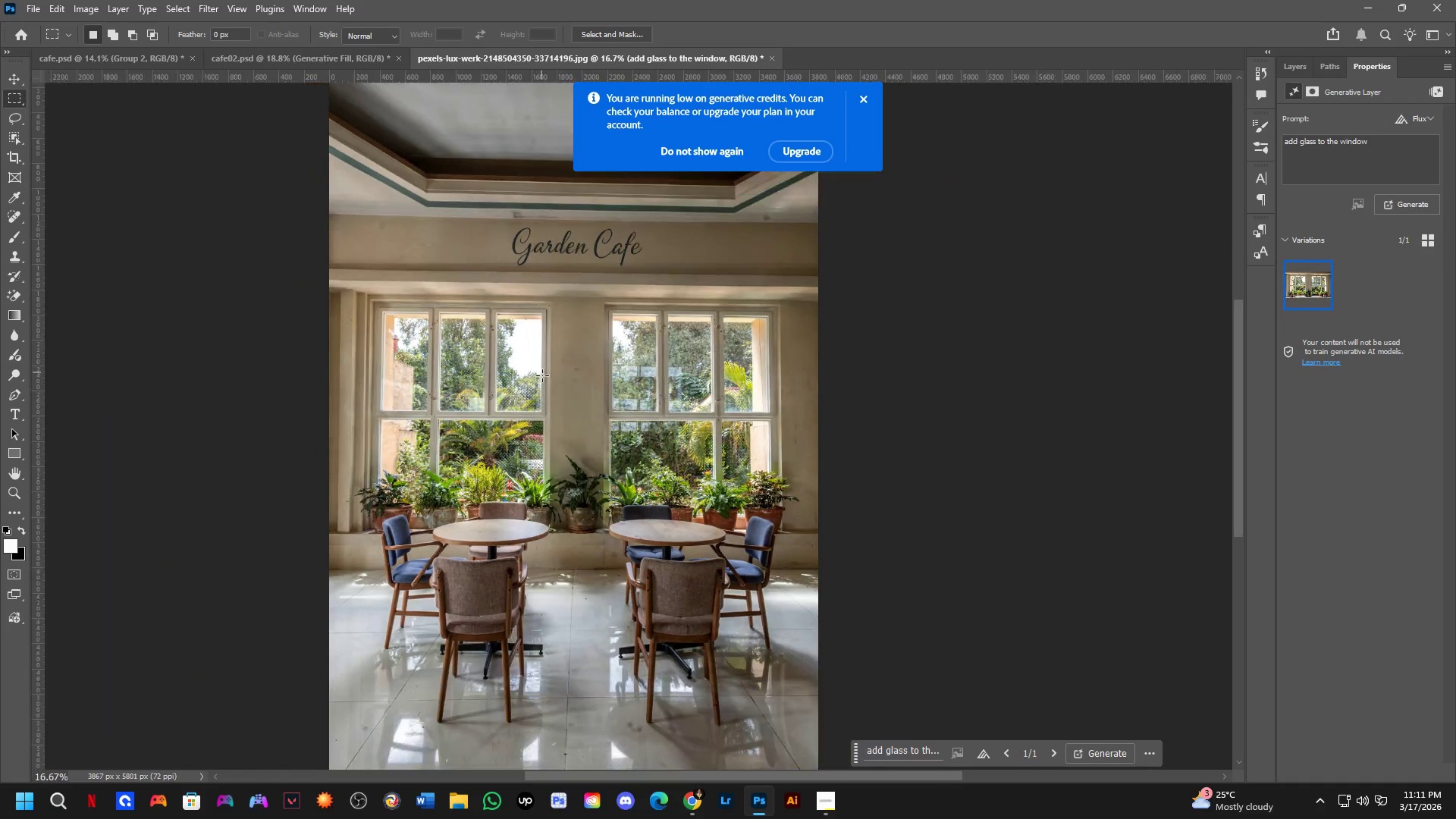 
key(Control+Z)
 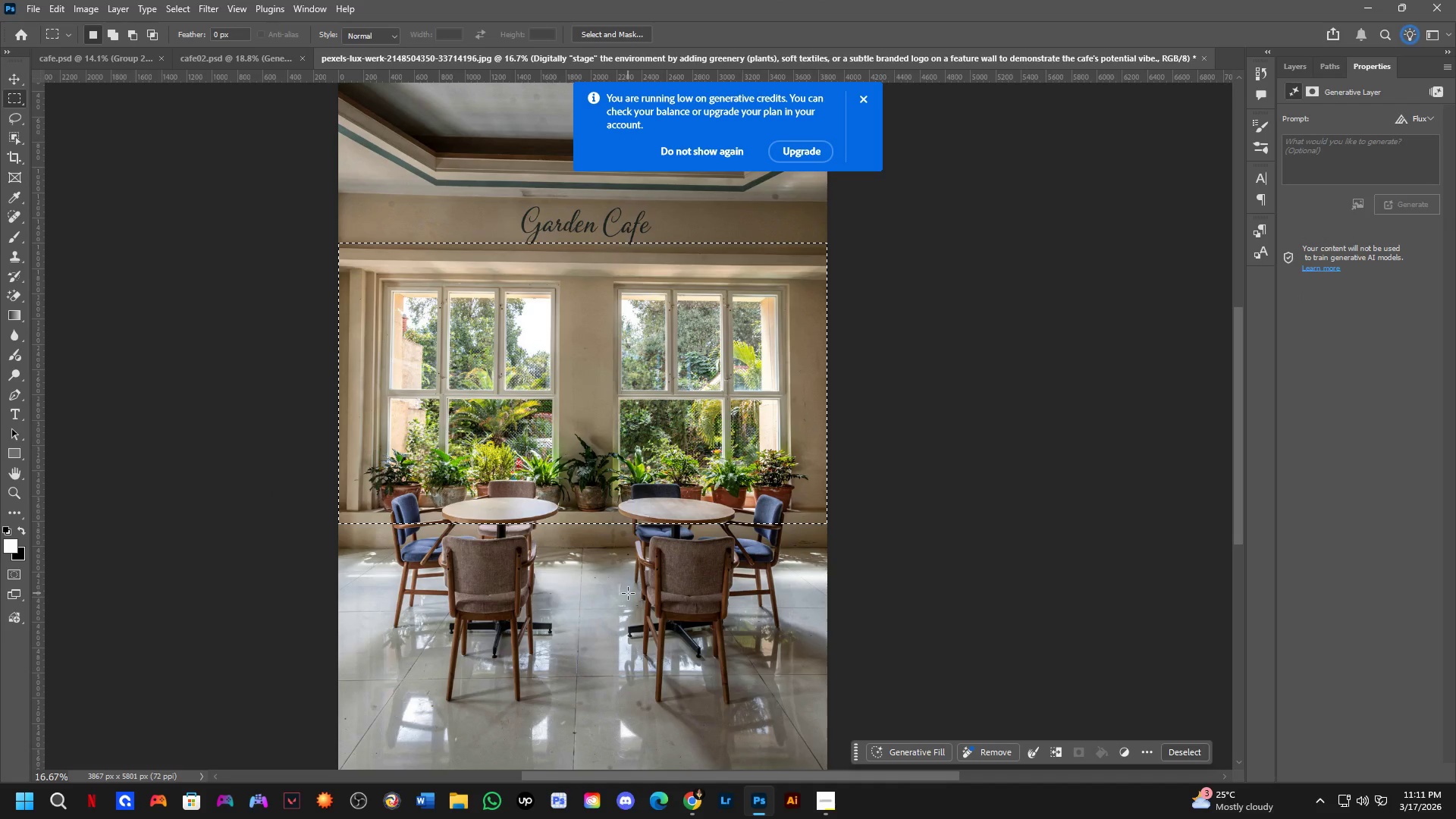 
key(Control+Z)
 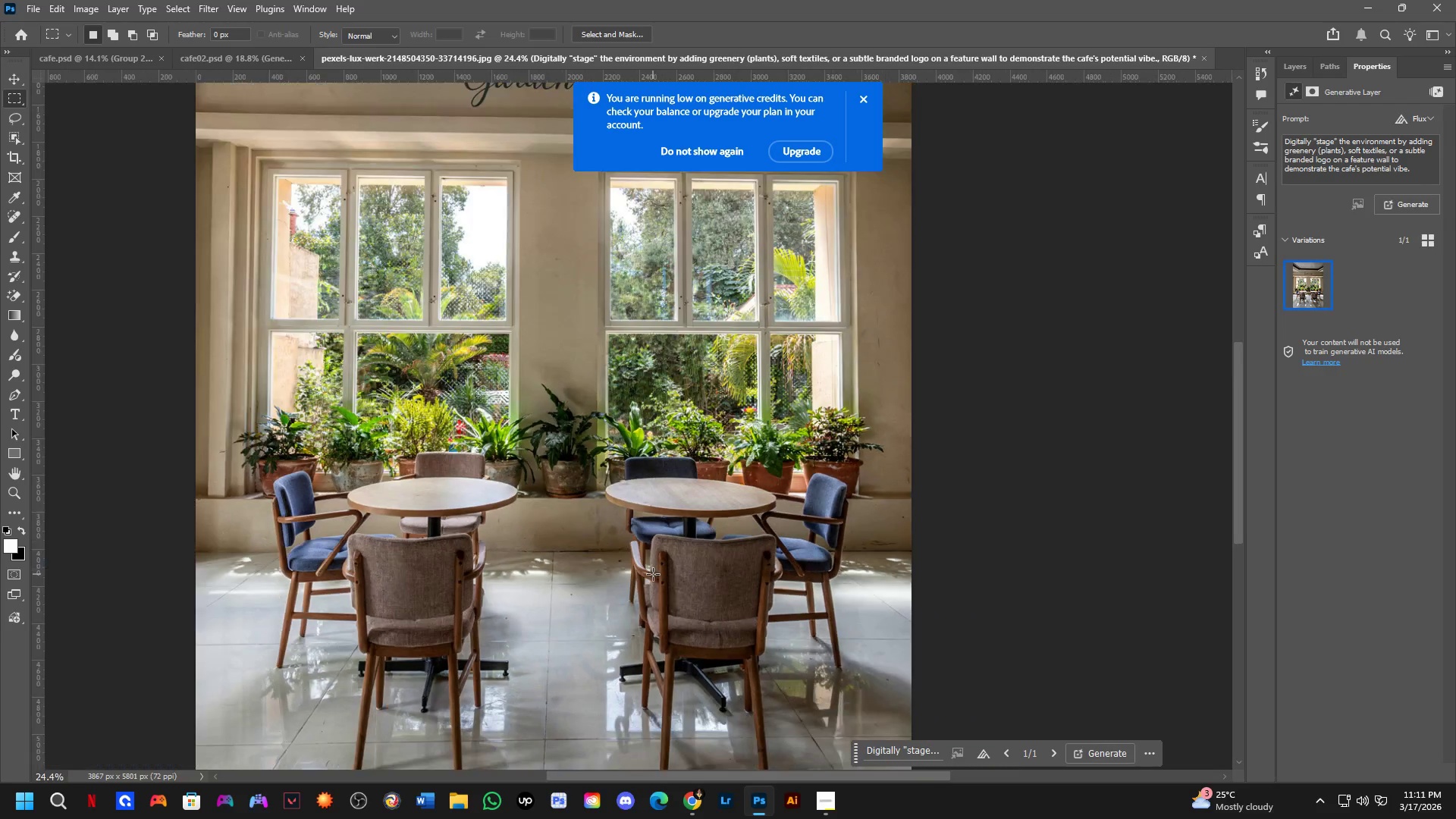 
hold_key(key=Space, duration=0.38)
 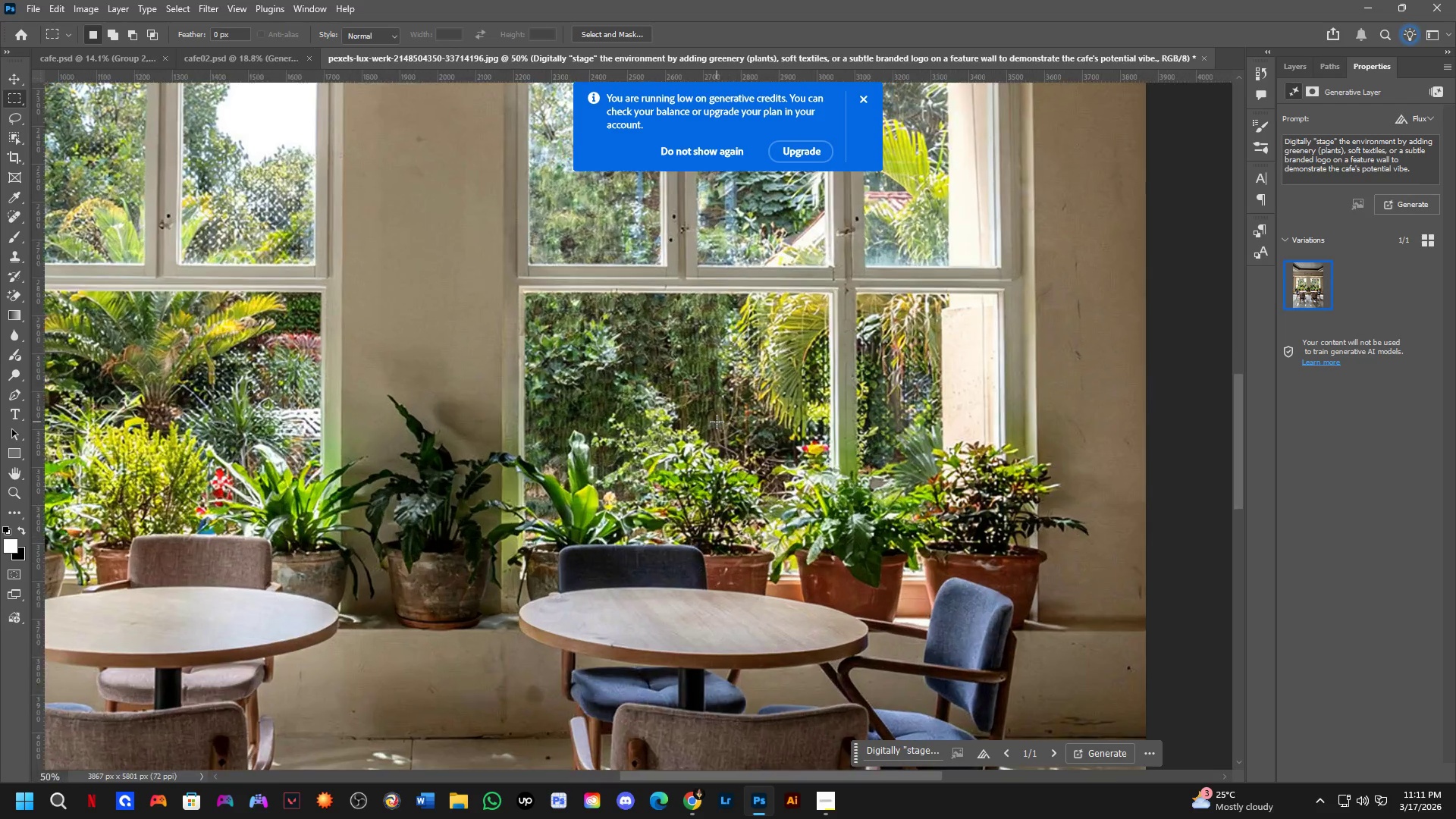 
left_click_drag(start_coordinate=[687, 554], to_coordinate=[687, 585])
 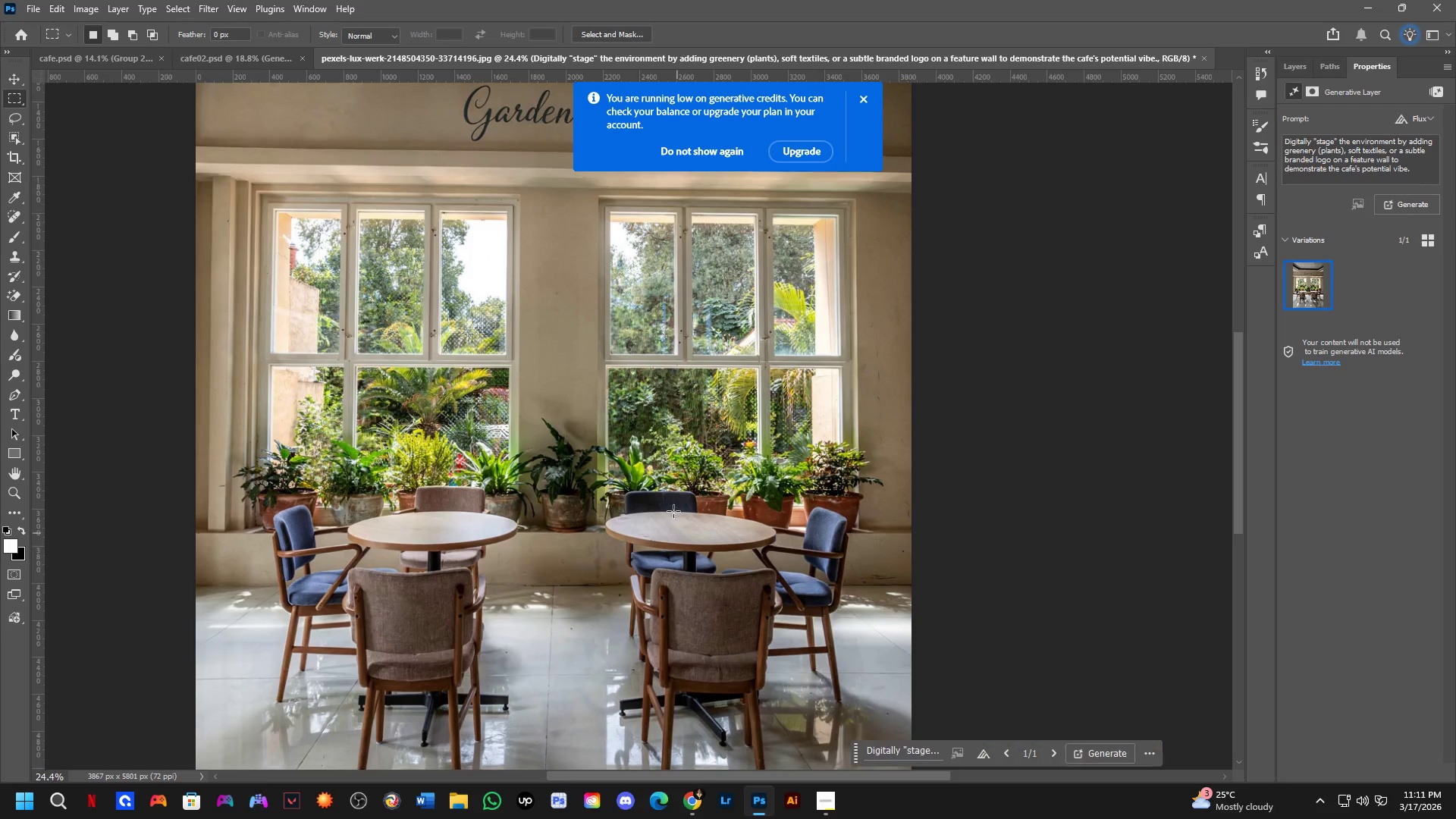 
scroll: coordinate [653, 574], scroll_direction: up, amount: 4.0
 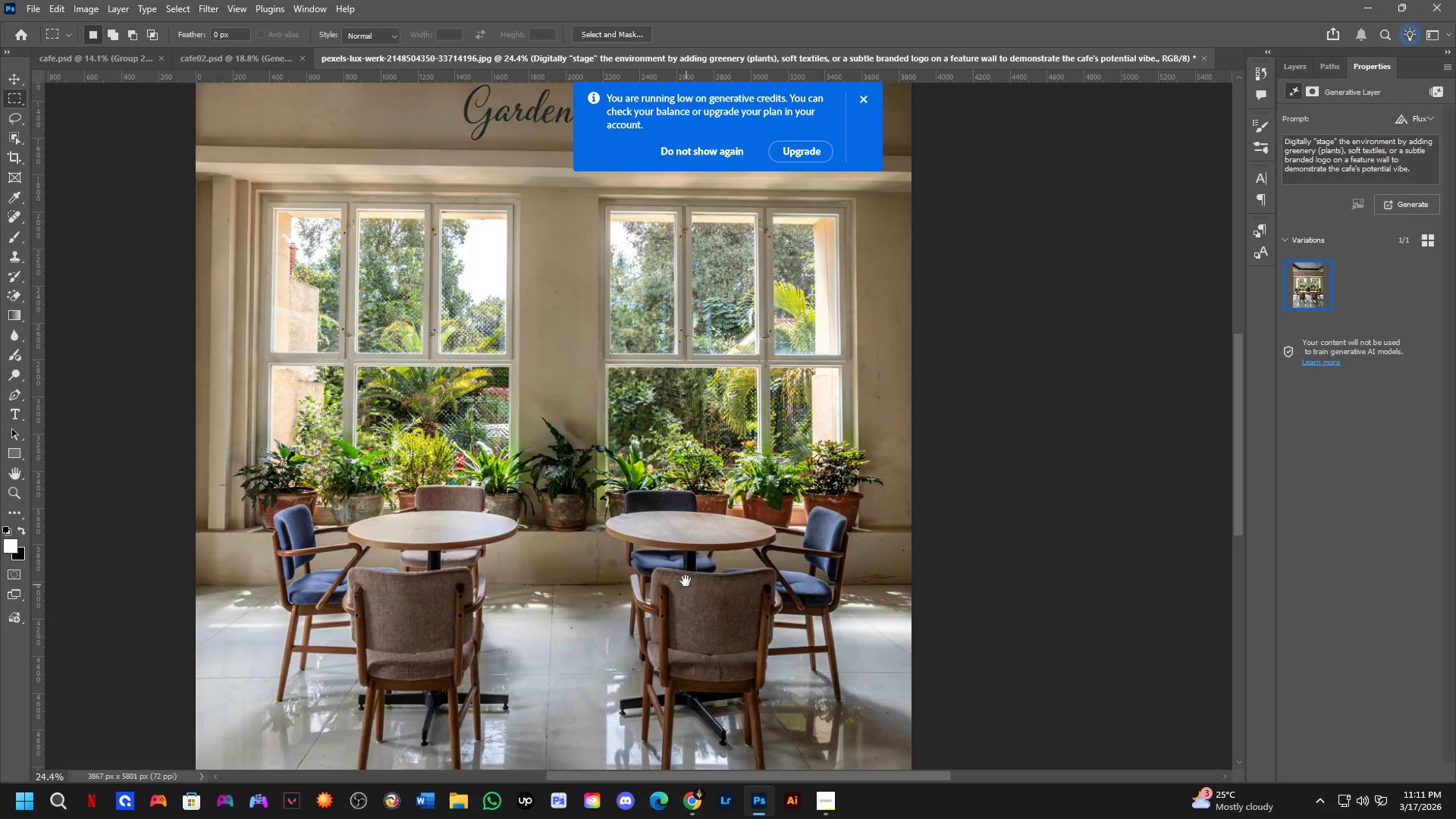 
key(Shift+ShiftLeft)
 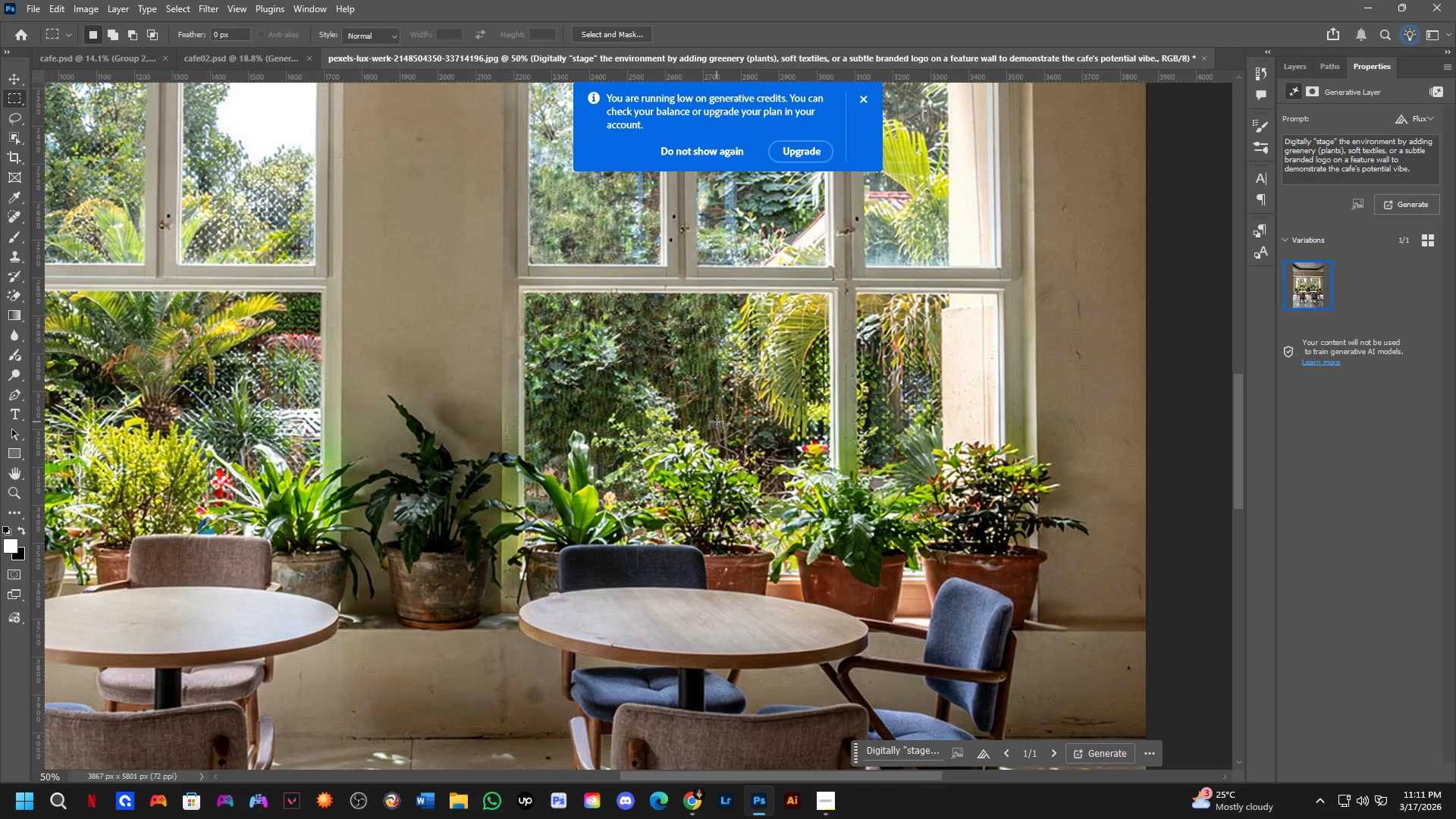 
scroll: coordinate [717, 422], scroll_direction: up, amount: 8.0
 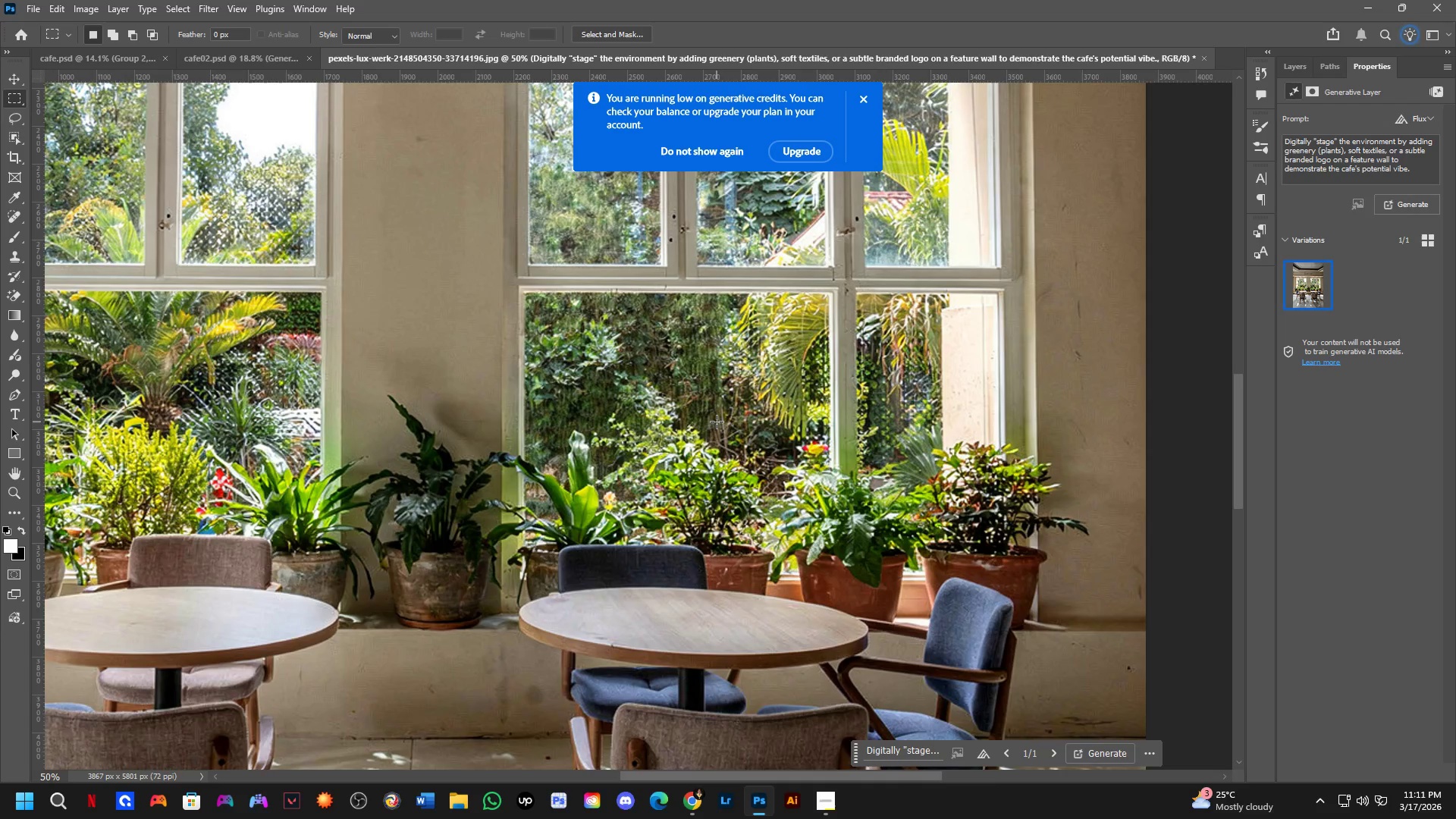 
hold_key(key=Space, duration=0.47)
 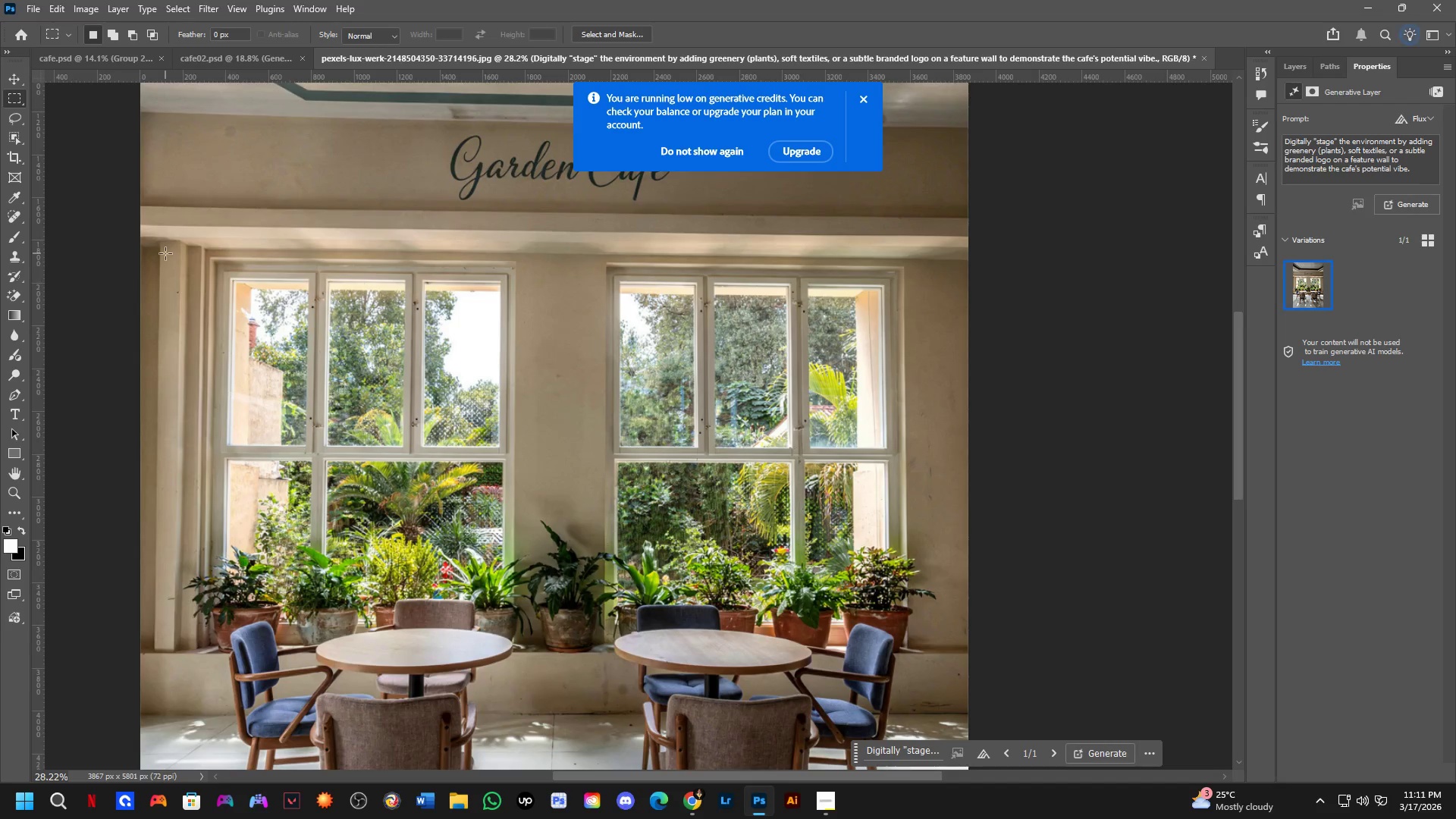 
left_click_drag(start_coordinate=[717, 424], to_coordinate=[726, 519])
 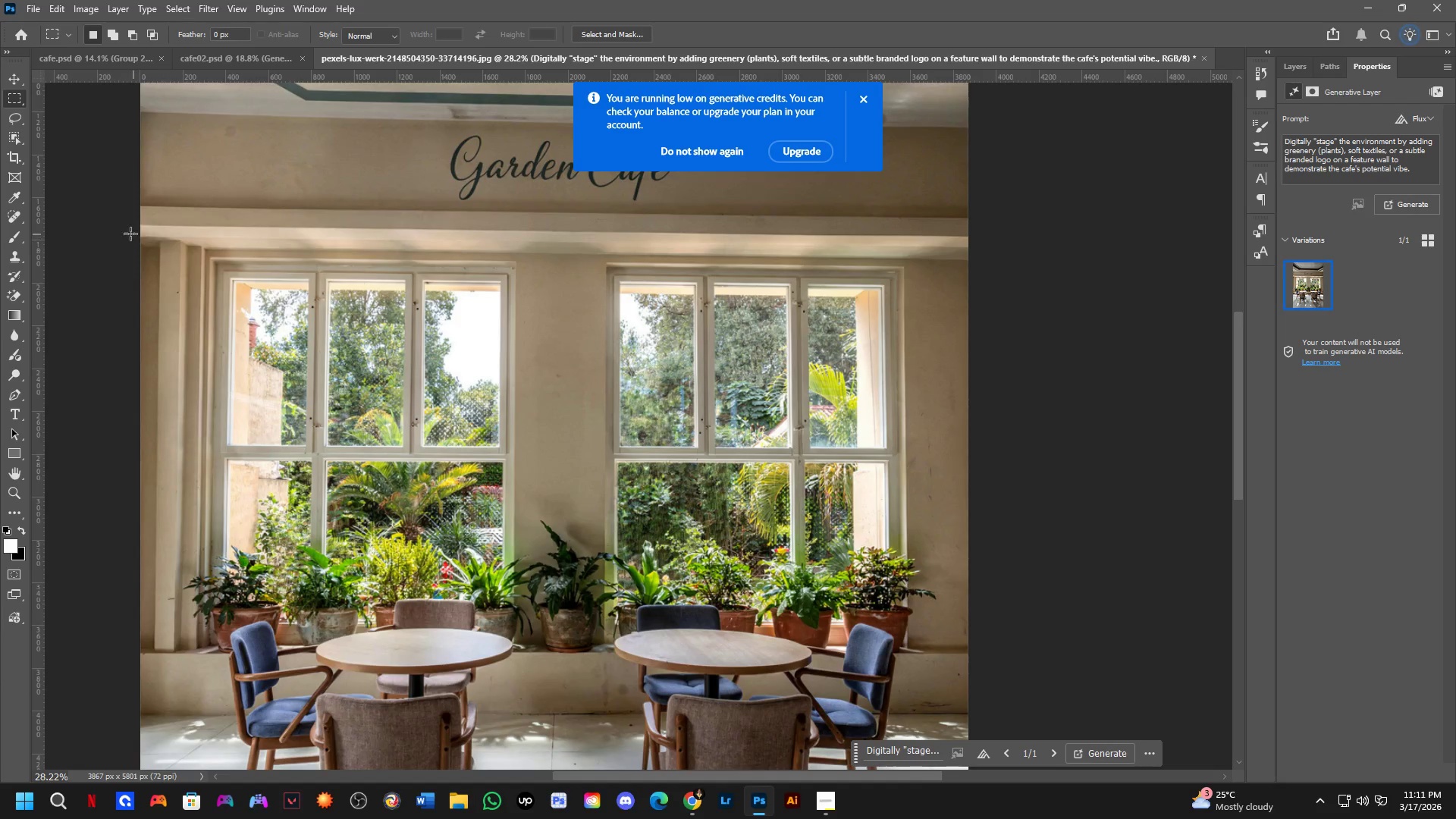 
scroll: coordinate [717, 422], scroll_direction: down, amount: 6.0
 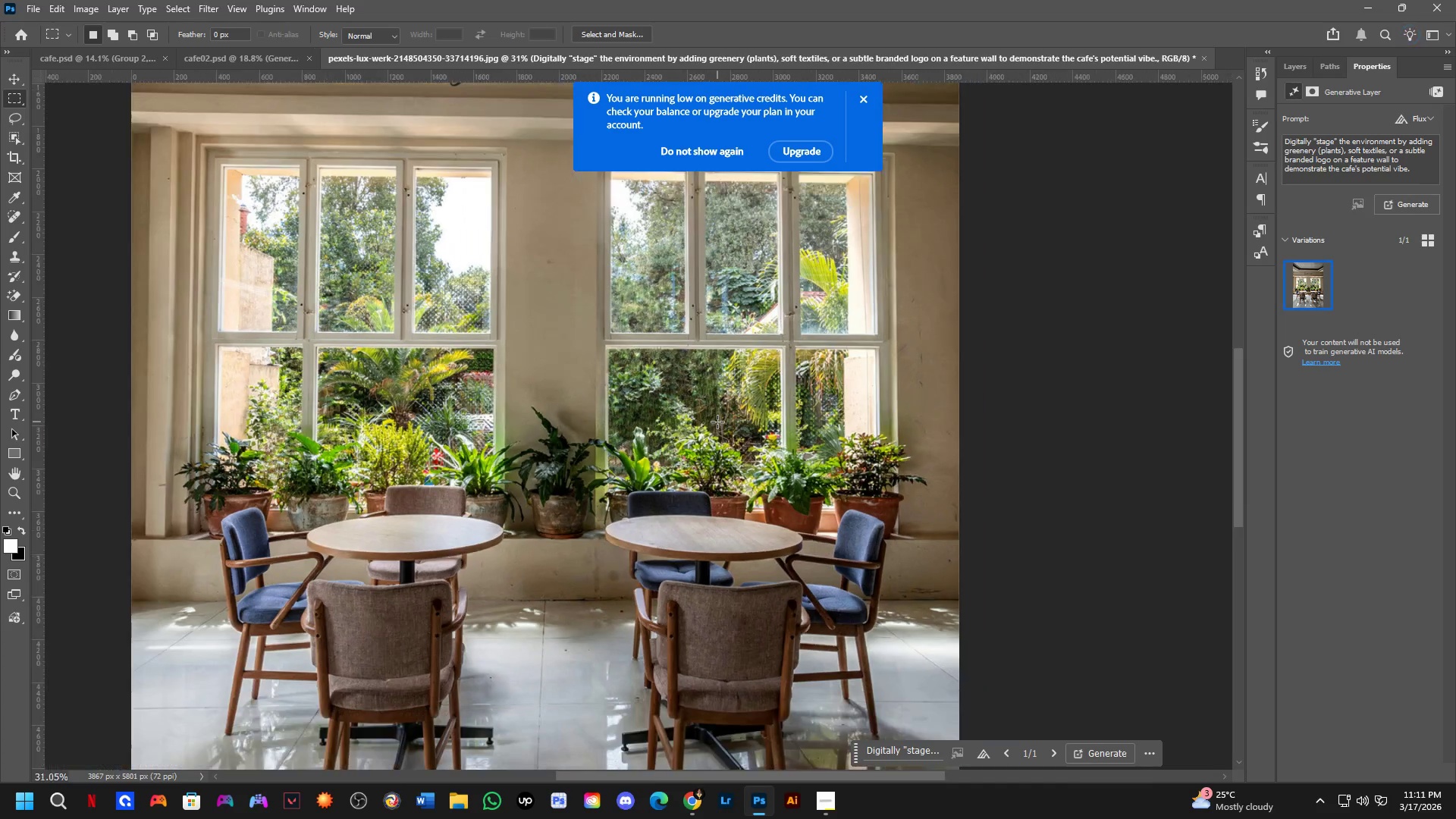 
left_click_drag(start_coordinate=[110, 226], to_coordinate=[1075, 641])
 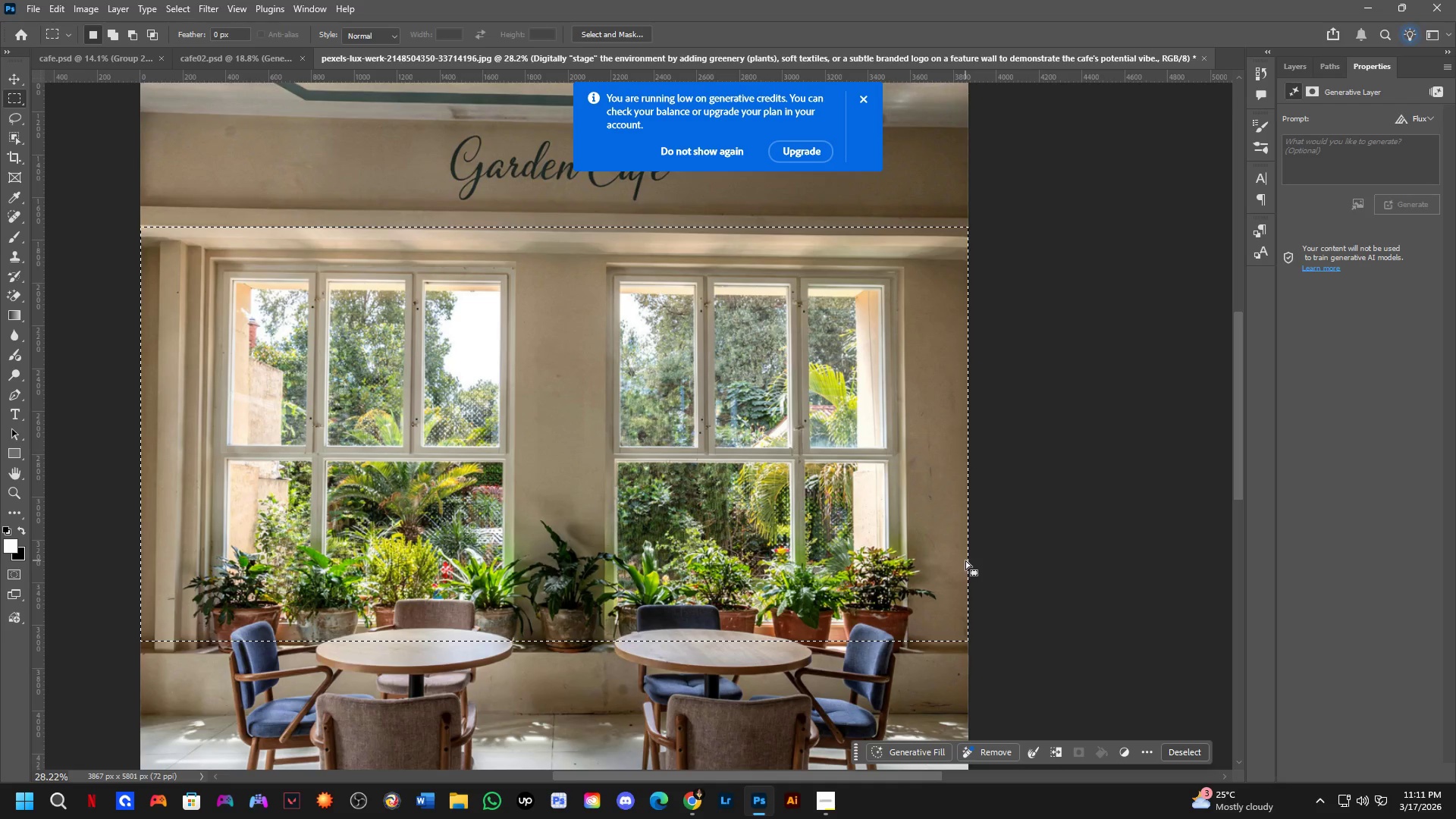 
wait(20.16)
 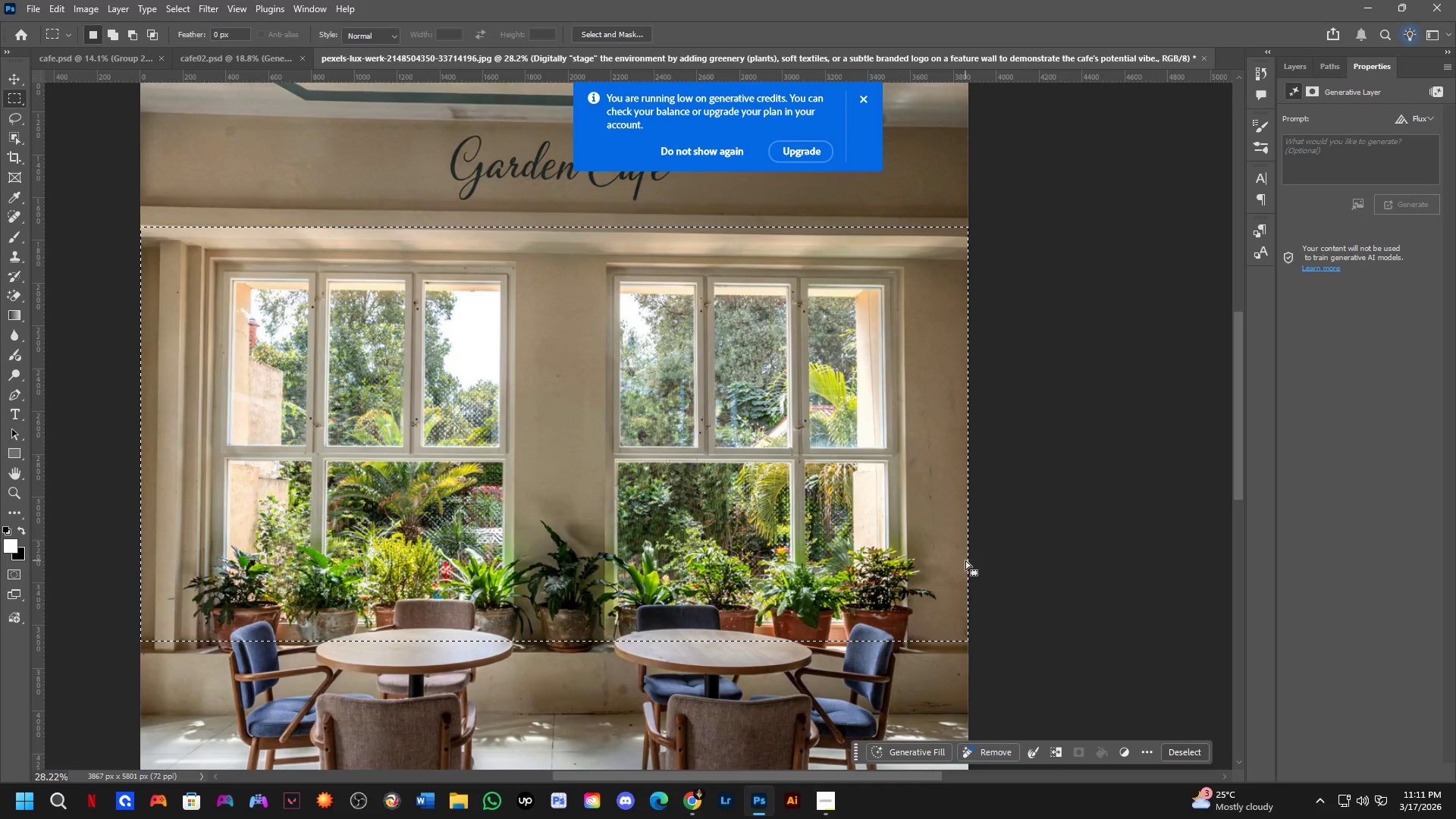 
scroll: coordinate [580, 553], scroll_direction: down, amount: 2.0
 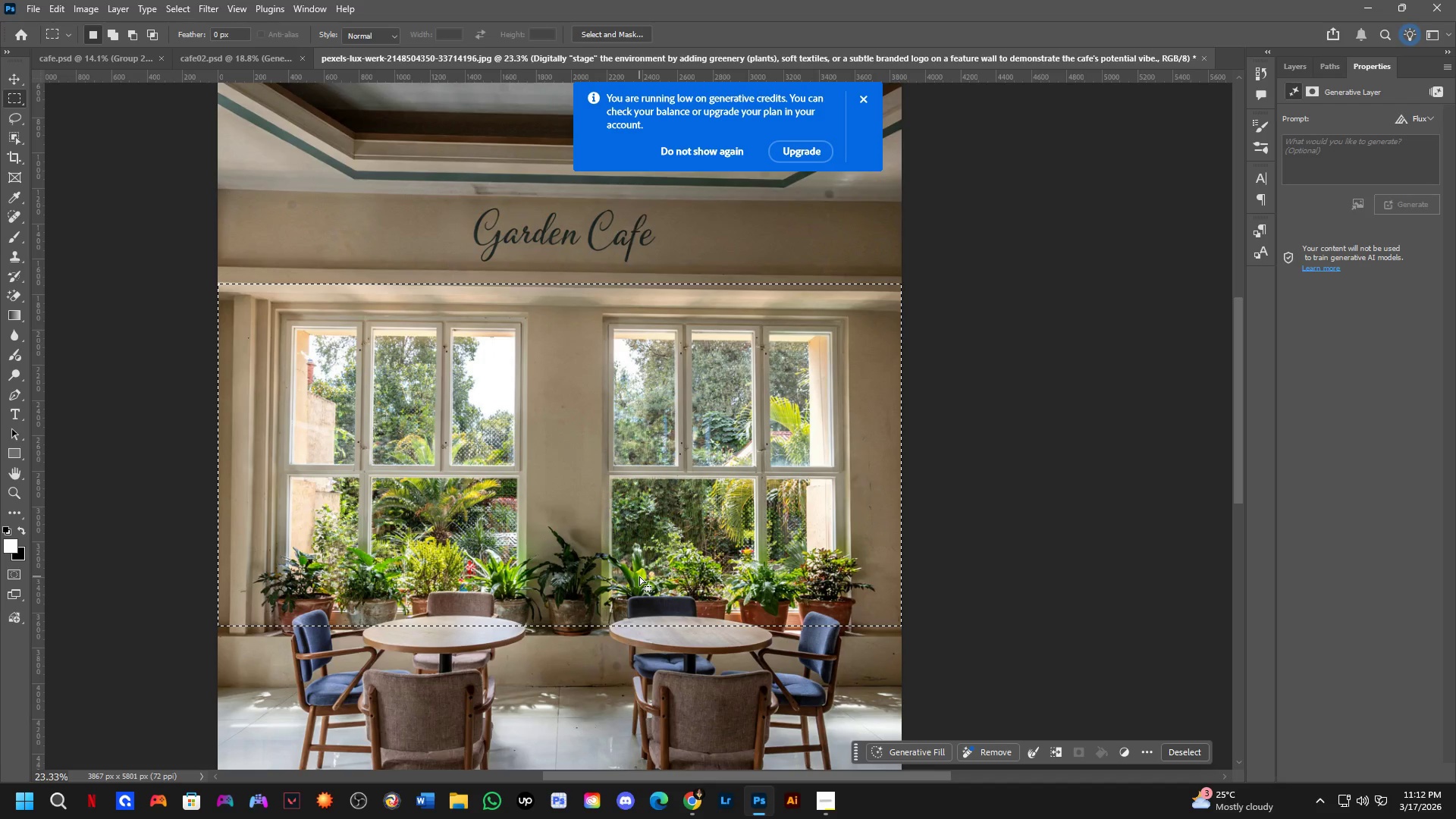 
wait(16.47)
 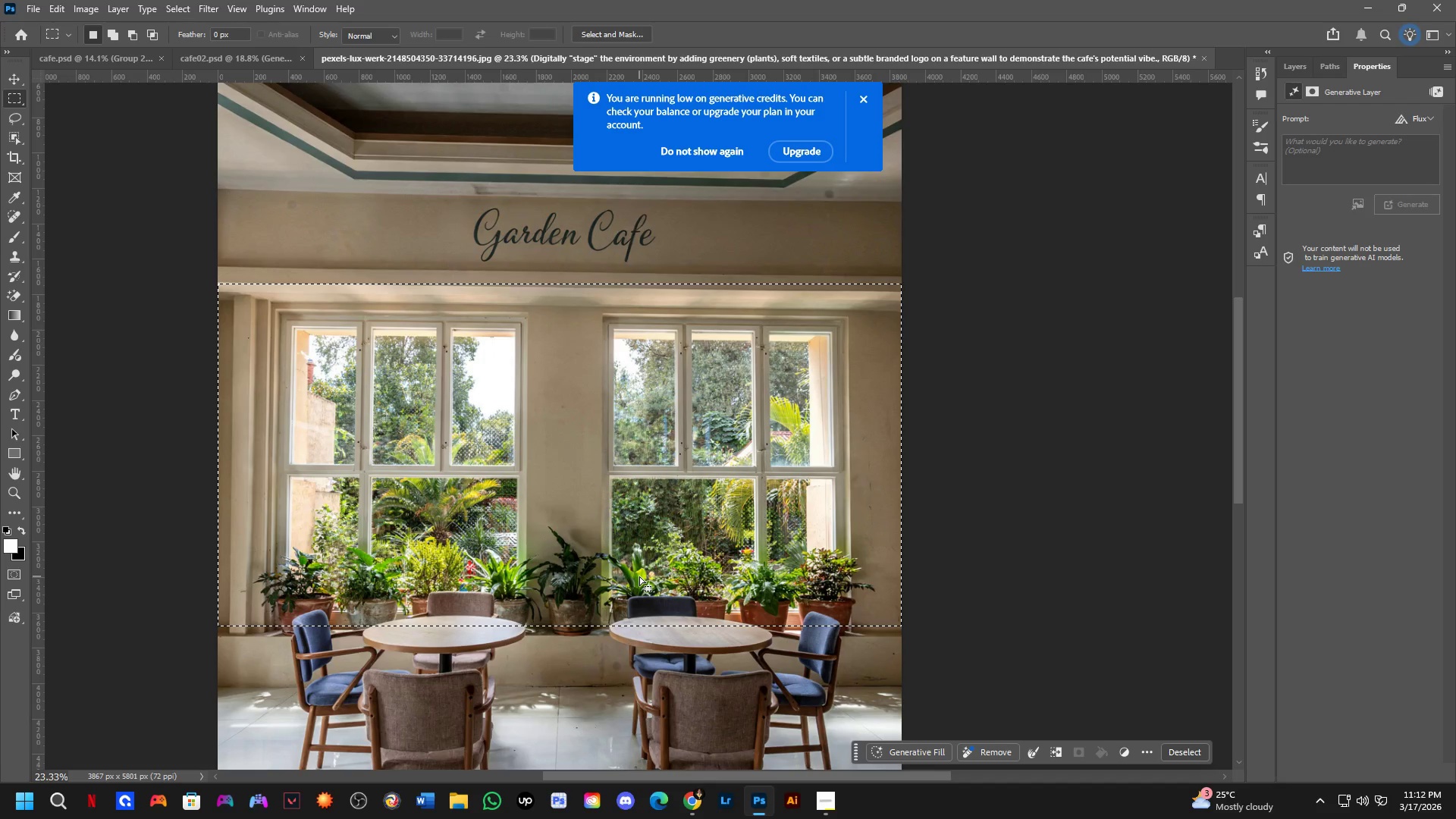 
key(Alt+Tab)